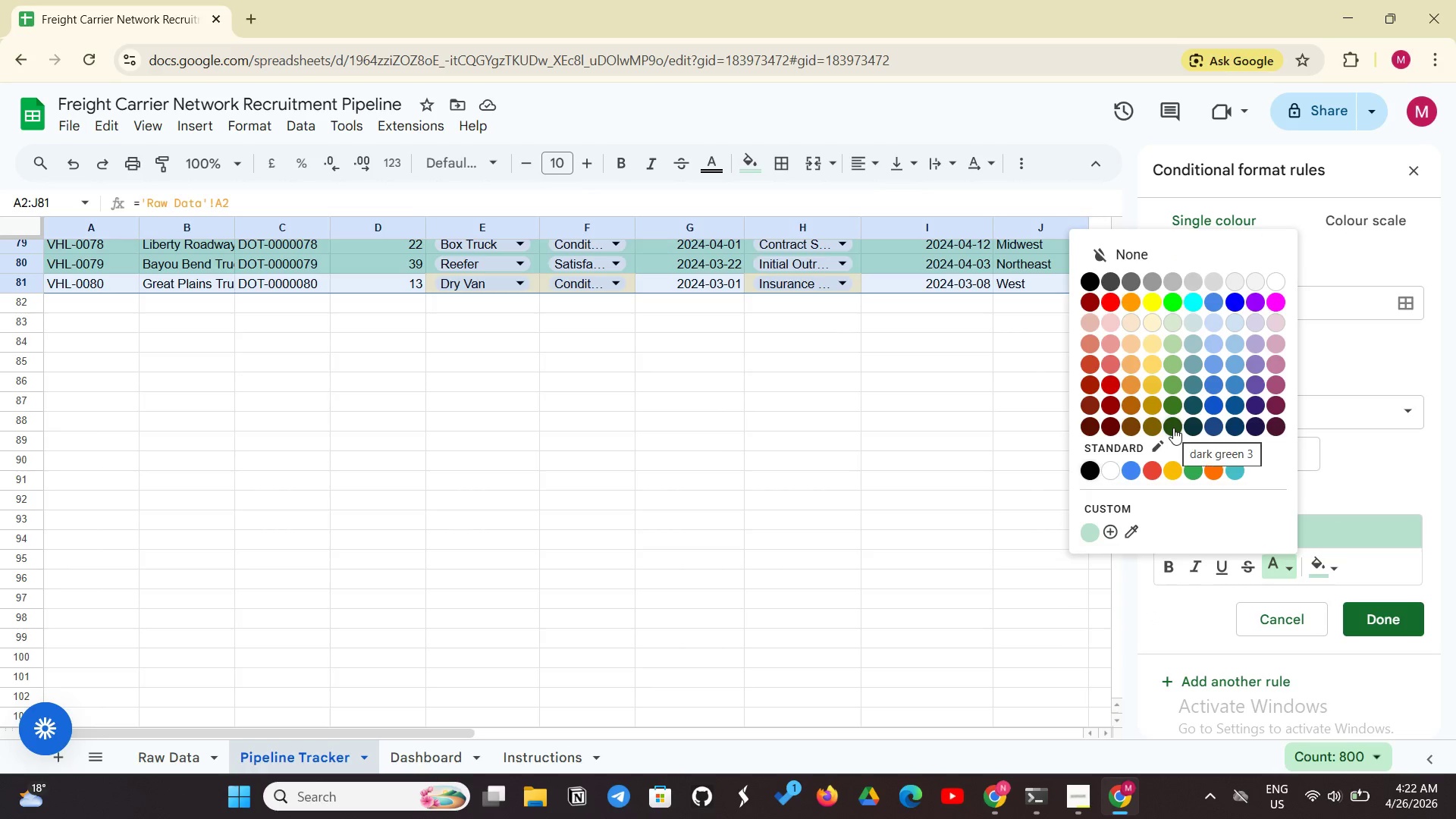 
left_click([1173, 428])
 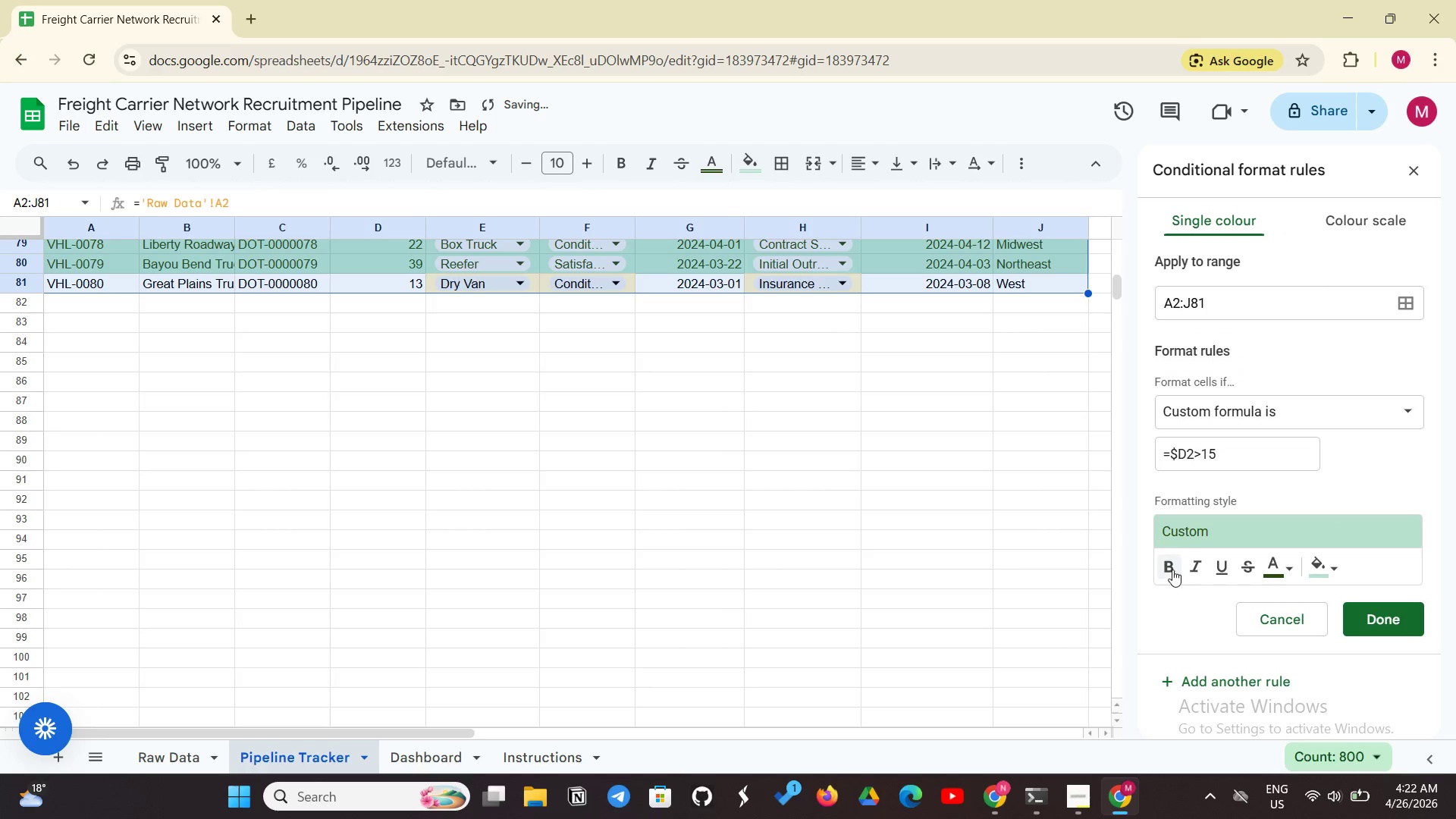 
left_click([1174, 570])
 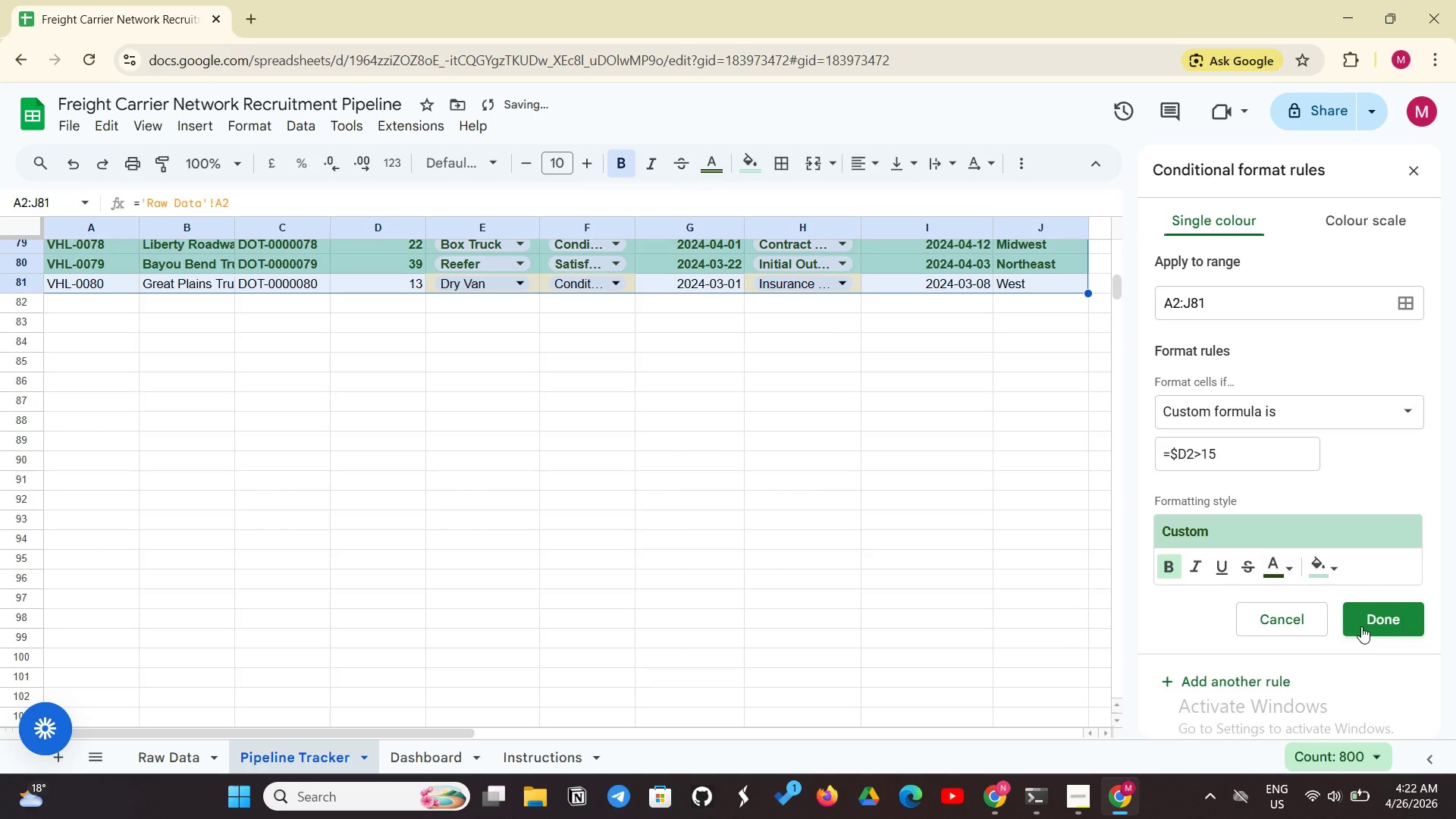 
left_click([1361, 626])
 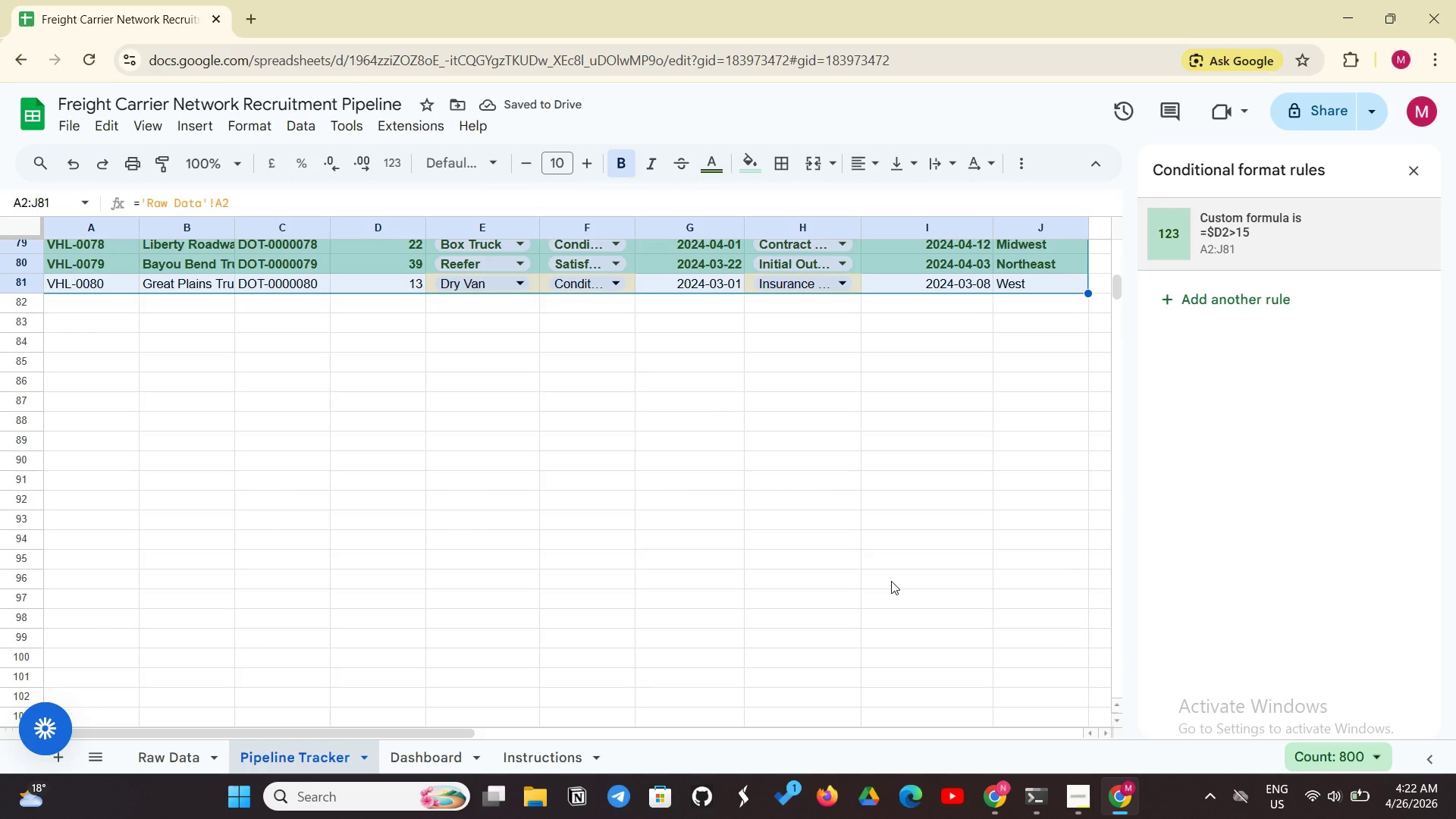 
left_click([824, 585])
 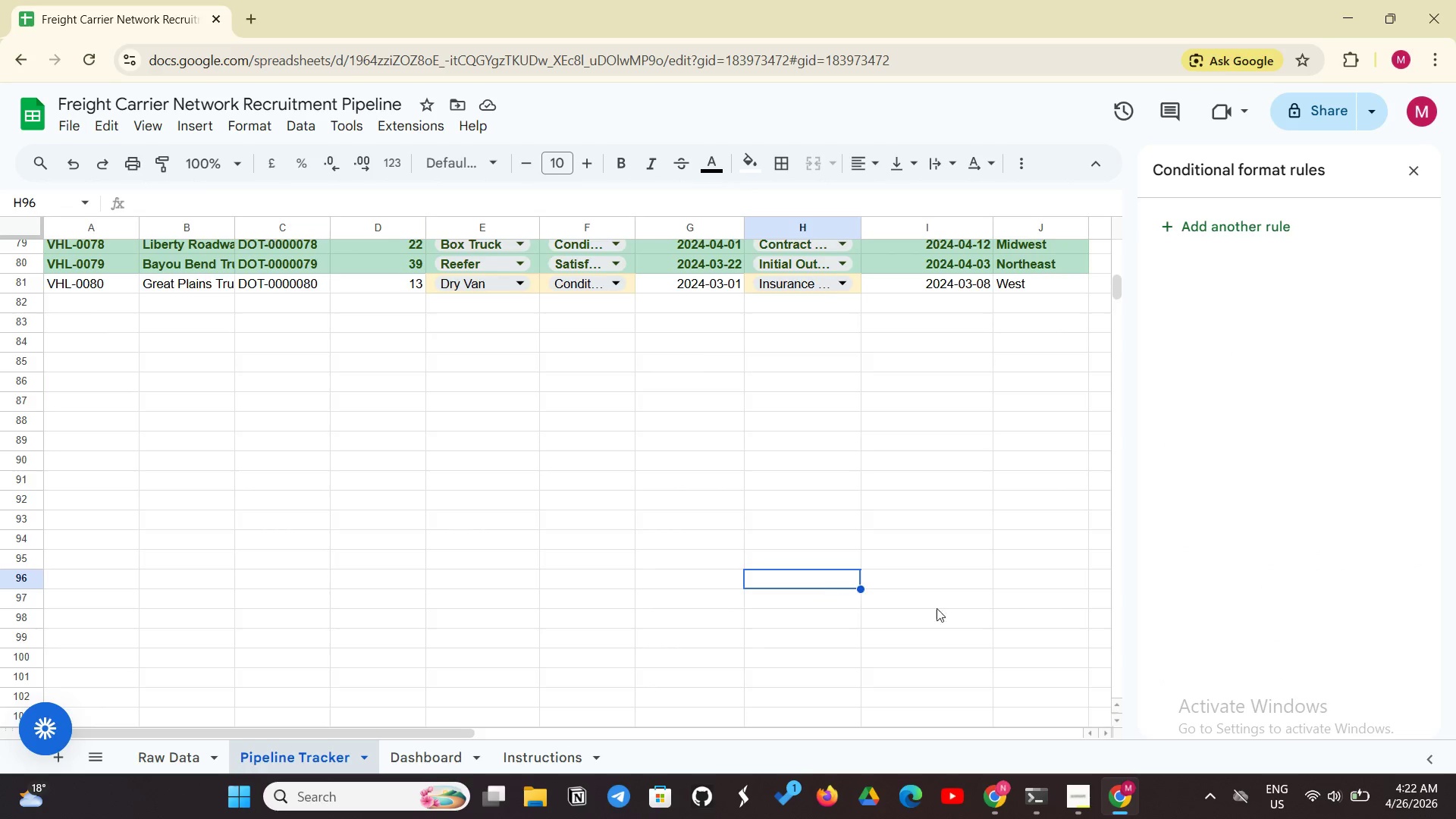 
scroll: coordinate [962, 610], scroll_direction: up, amount: 11.0
 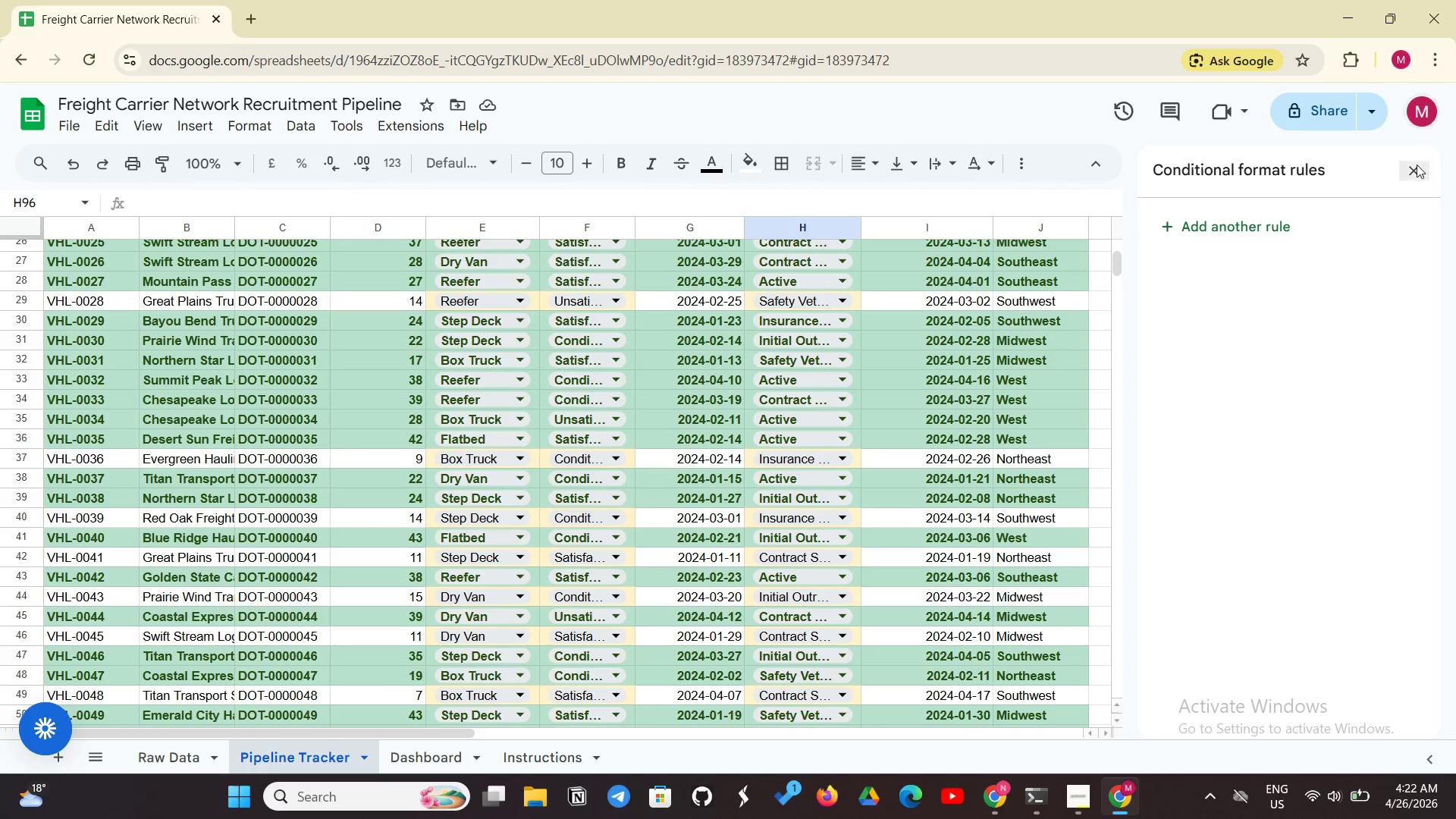 
left_click([1417, 165])
 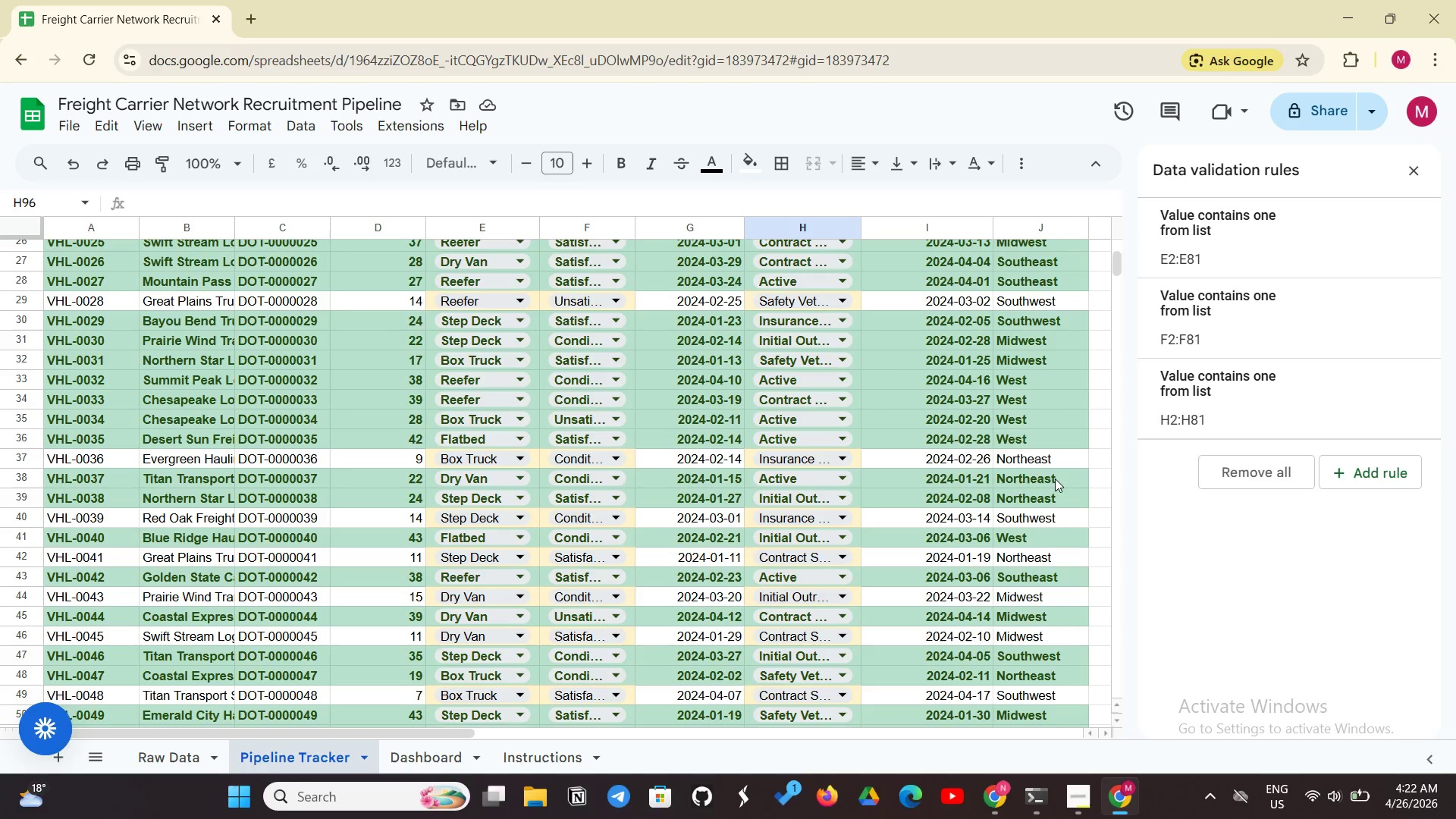 
left_click([1101, 475])
 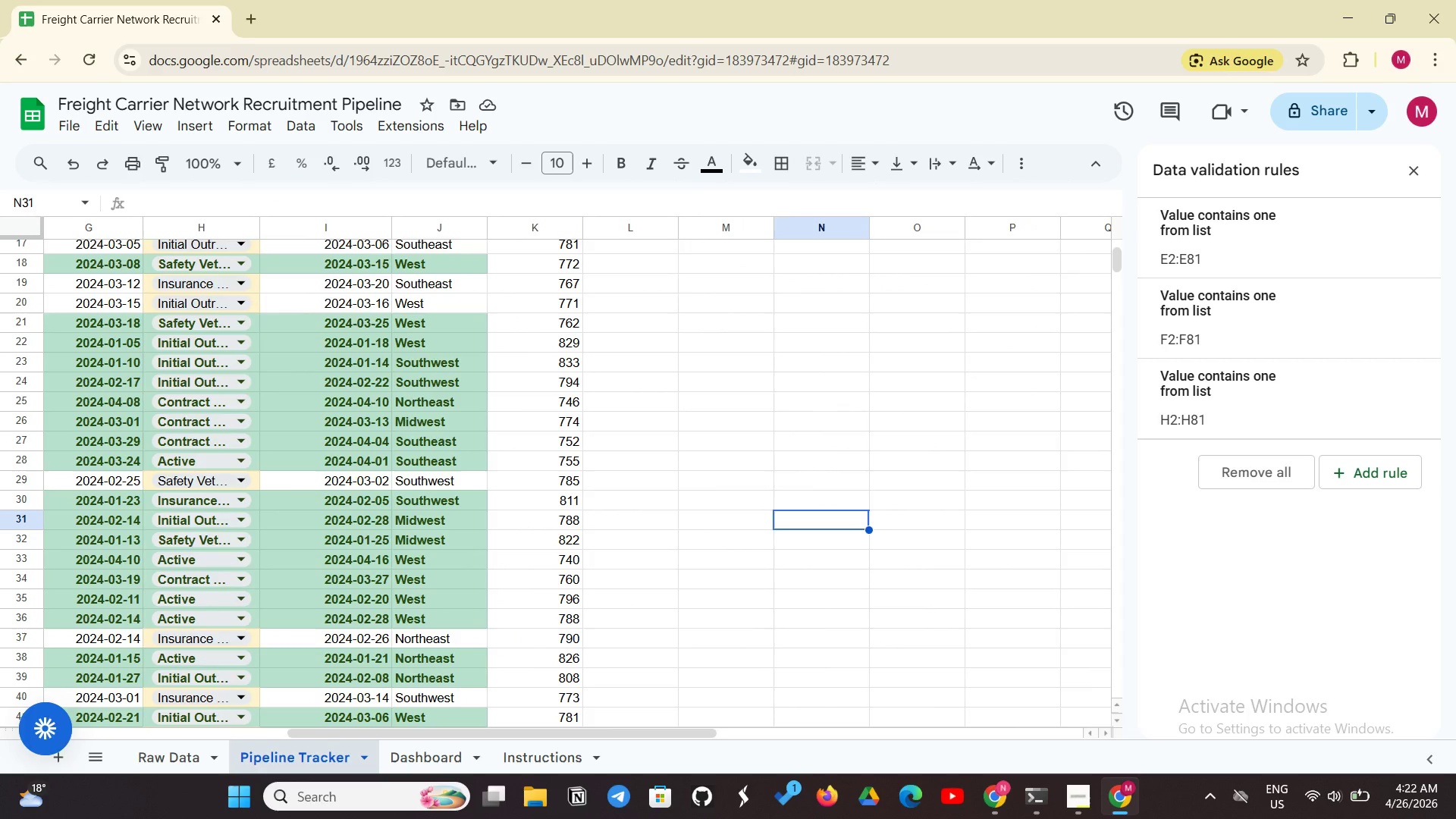 
scroll: coordinate [565, 381], scroll_direction: up, amount: 9.0
 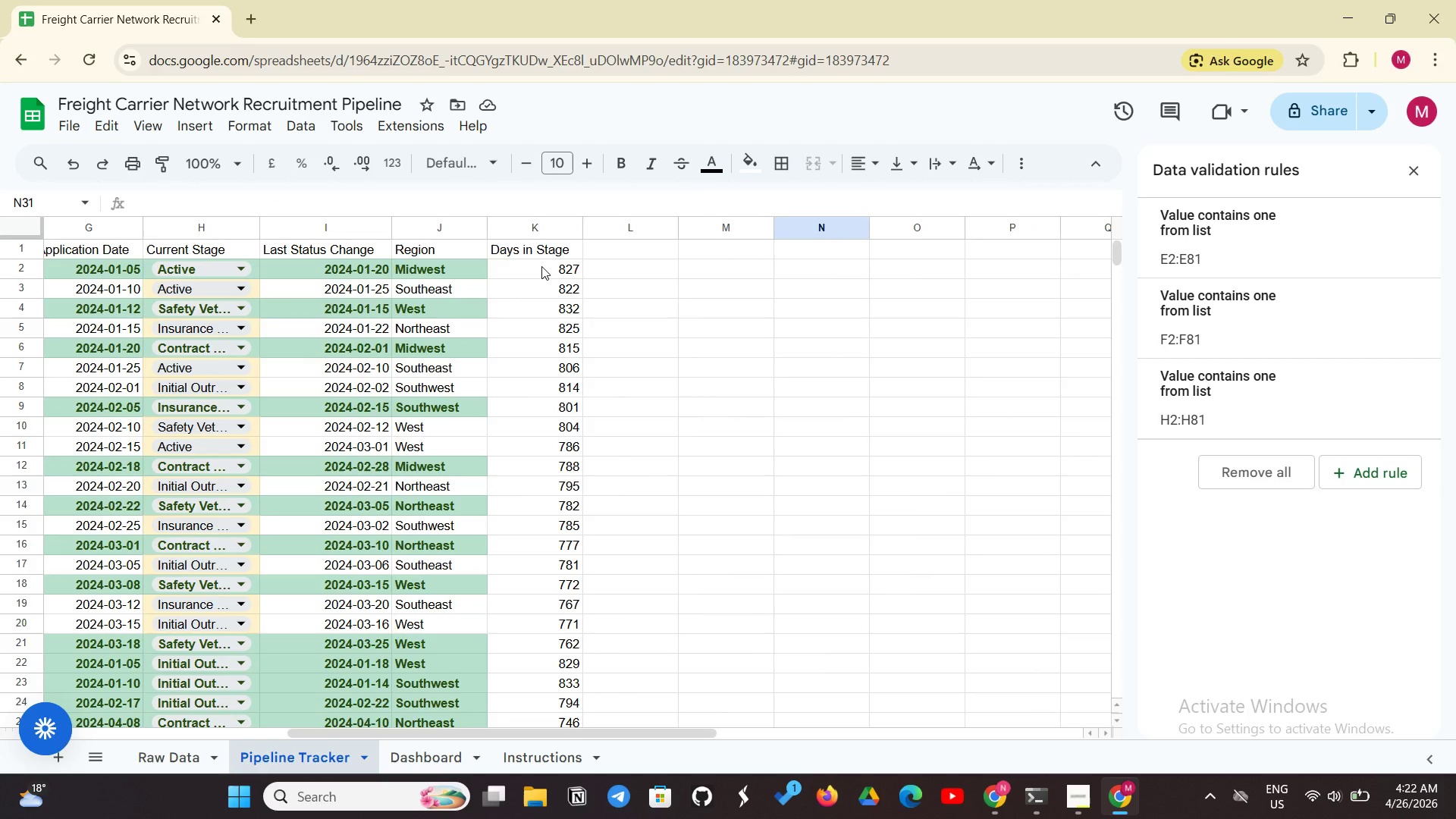 
left_click_drag(start_coordinate=[541, 266], to_coordinate=[554, 247])
 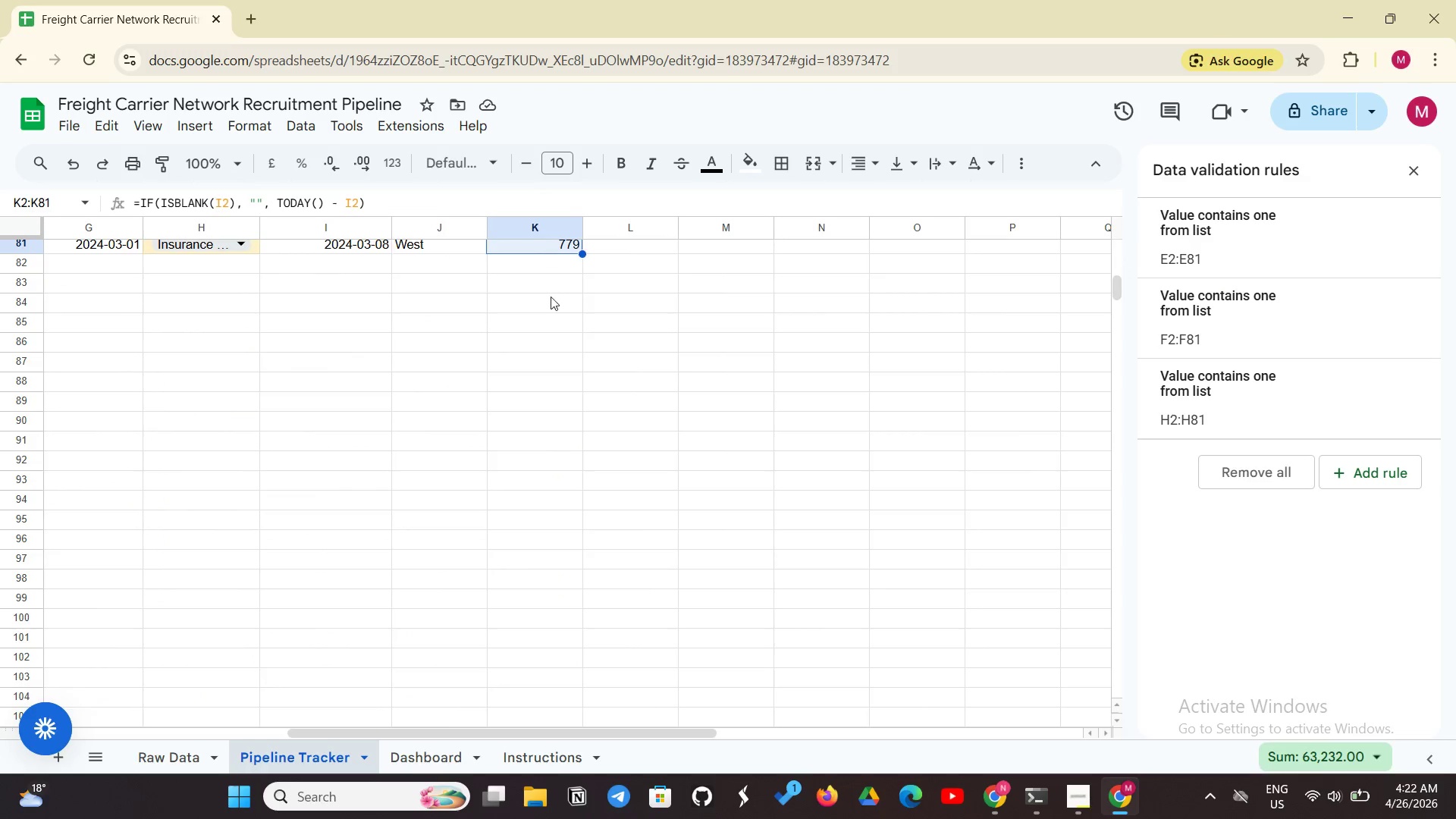 
scroll: coordinate [551, 297], scroll_direction: up, amount: 3.0
 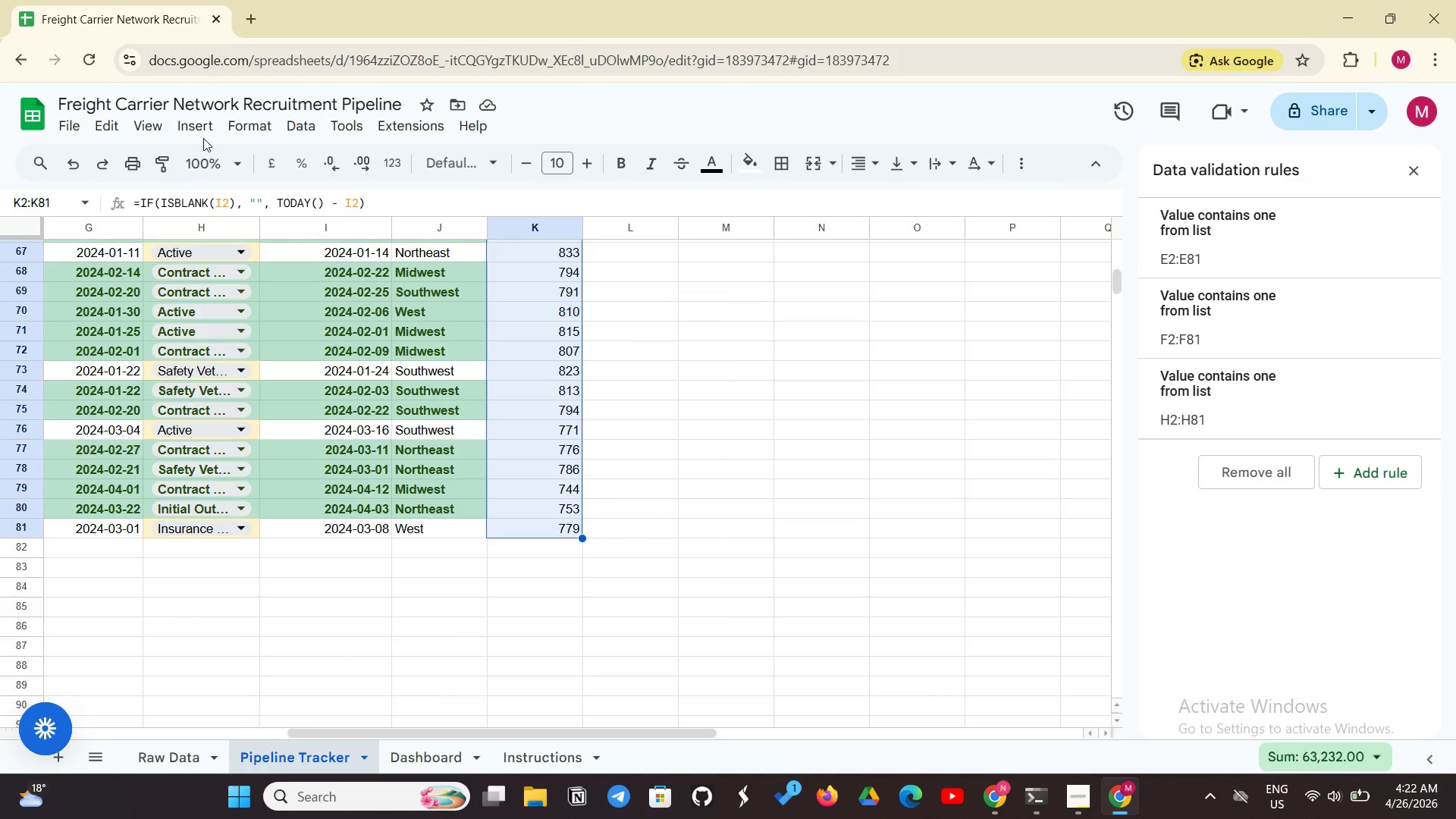 
left_click([194, 136])
 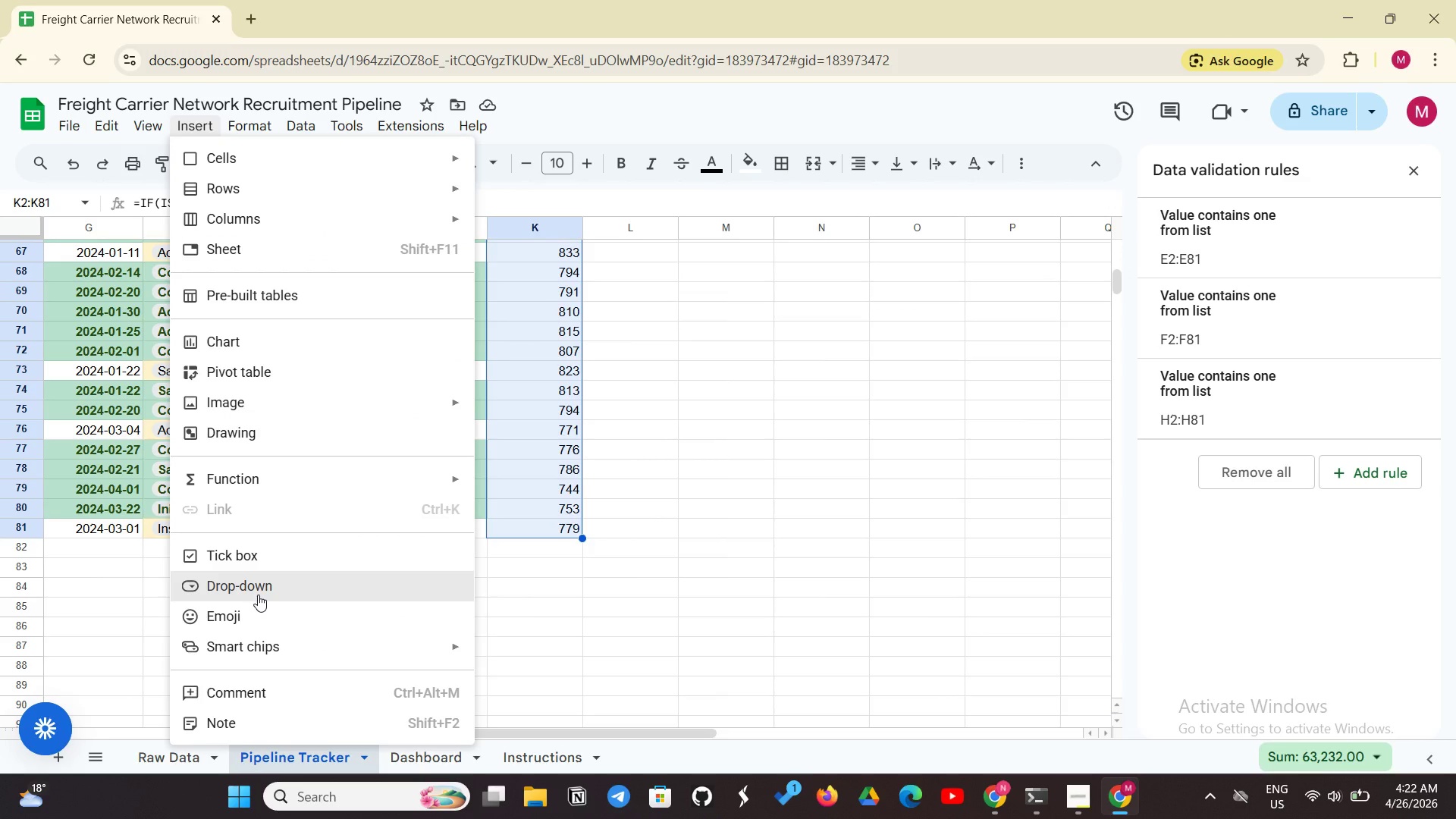 
left_click([258, 595])
 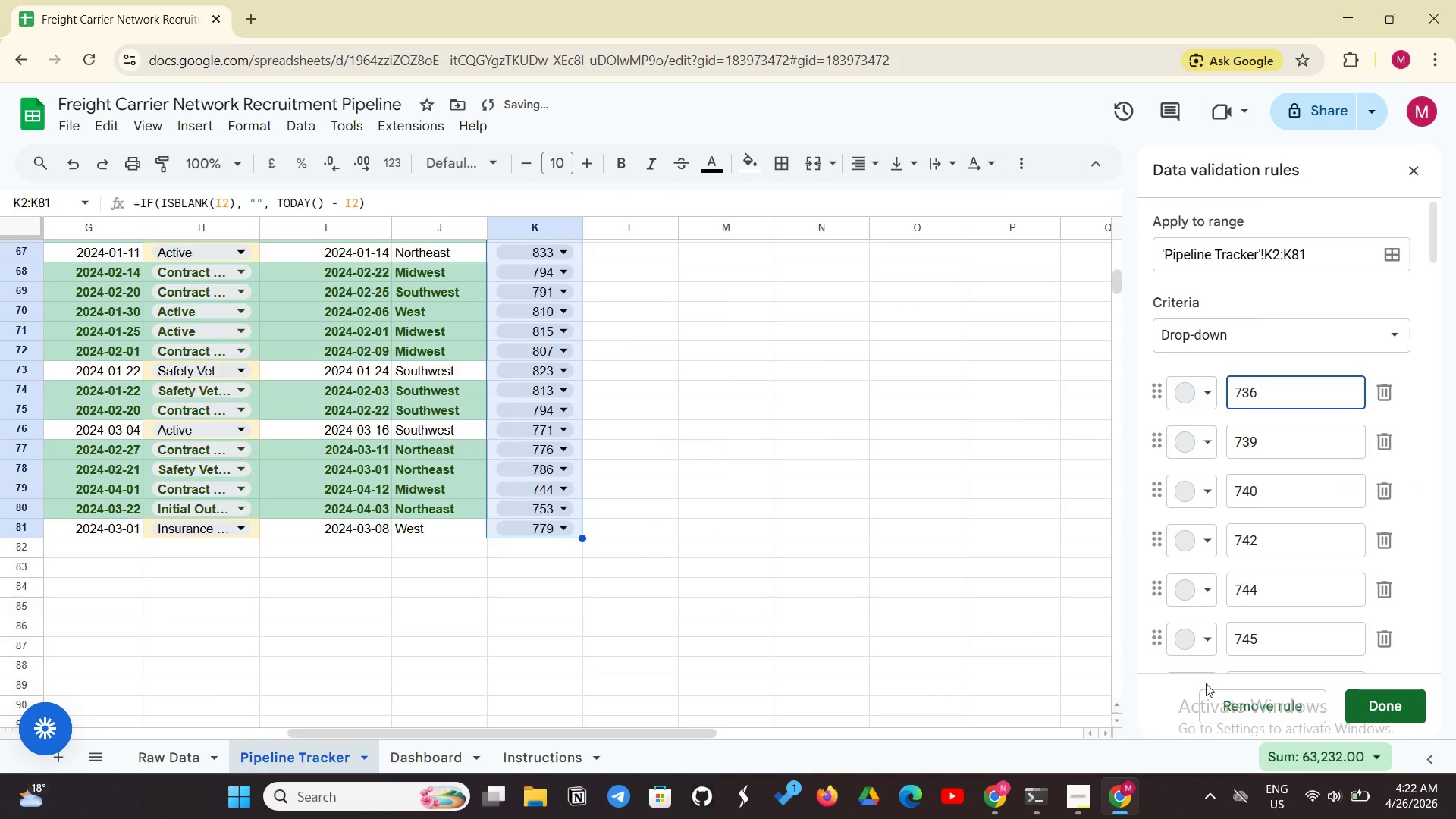 
left_click([1231, 710])
 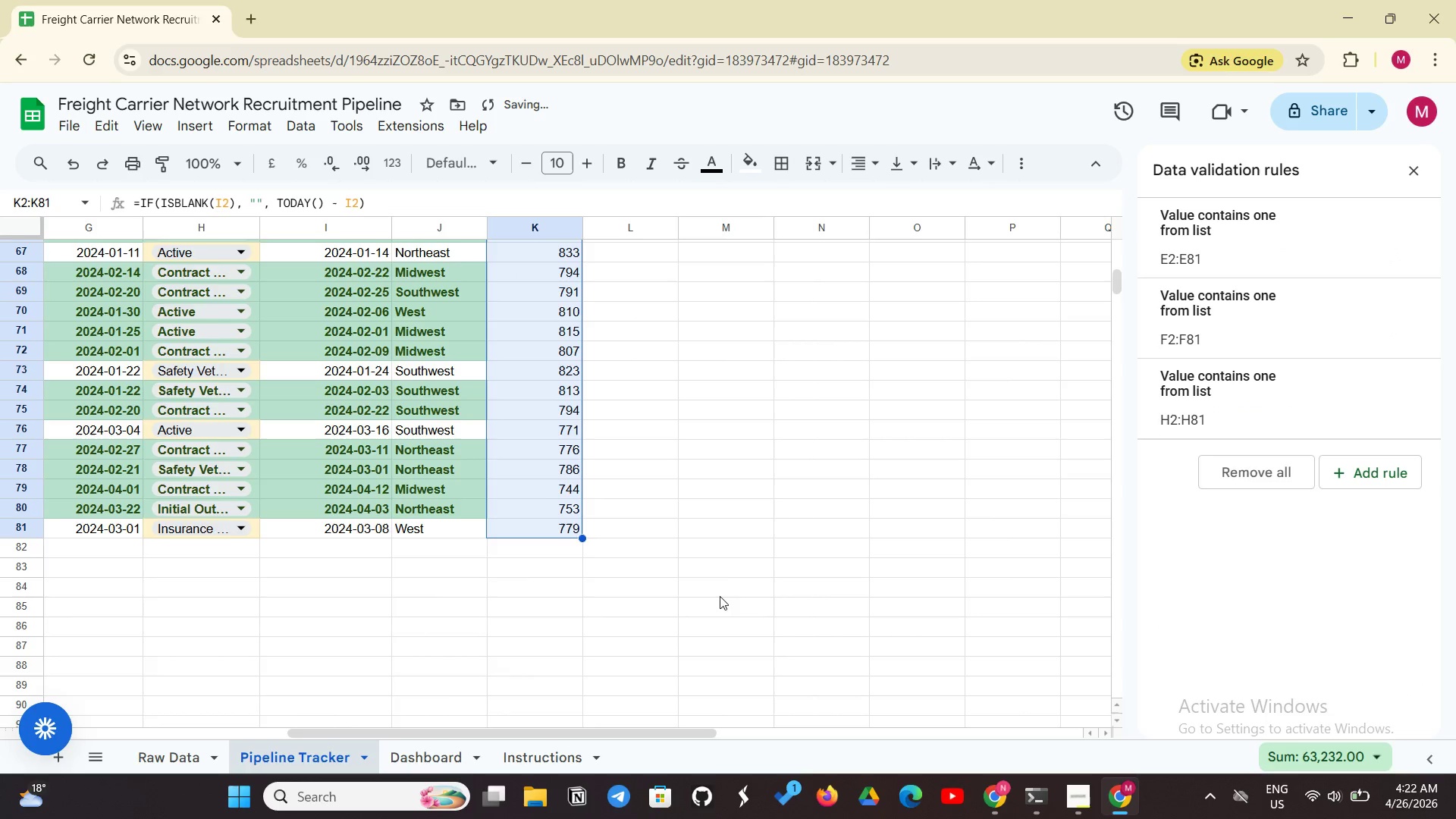 
scroll: coordinate [717, 581], scroll_direction: up, amount: 8.0
 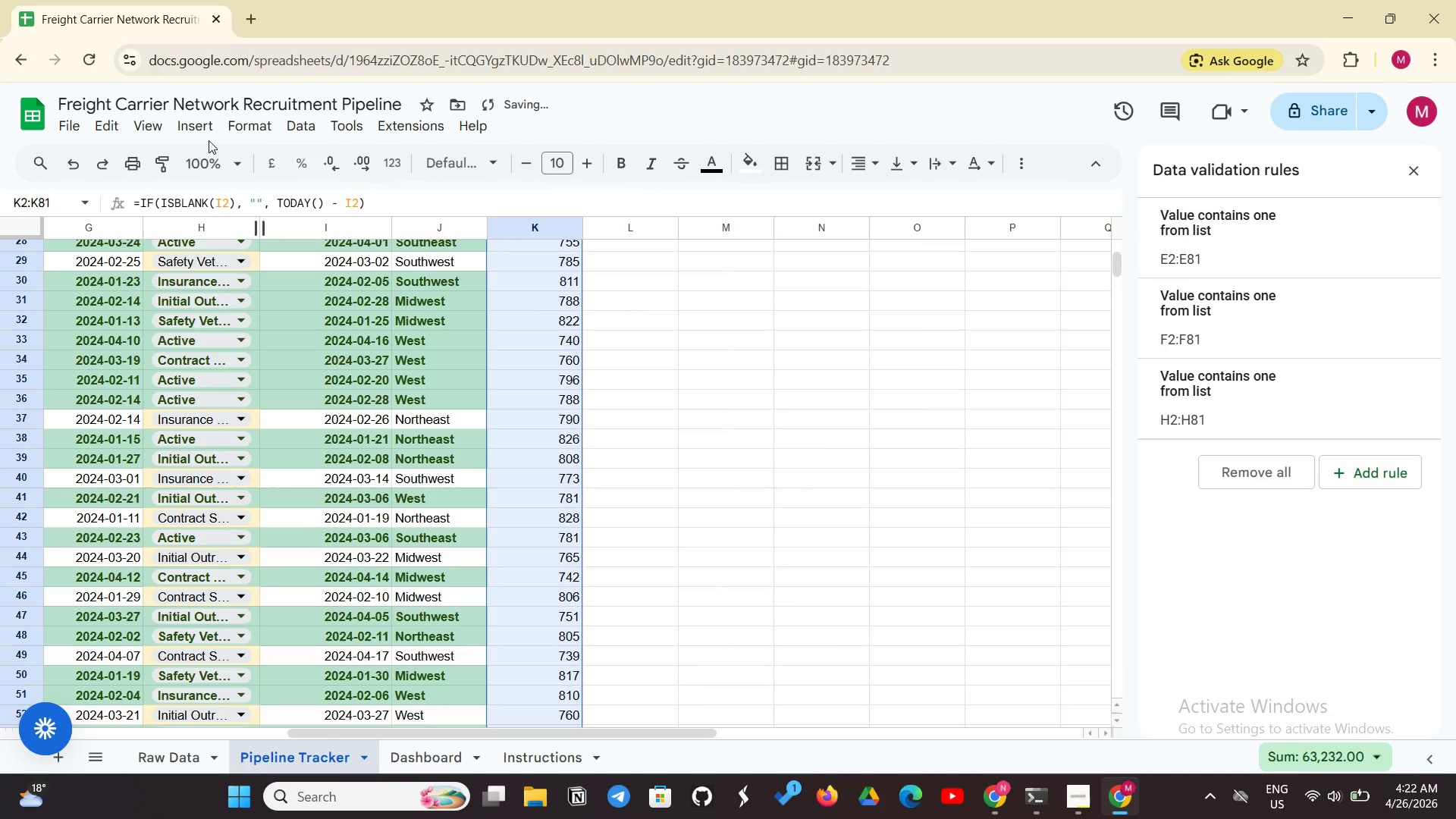 
left_click([202, 128])
 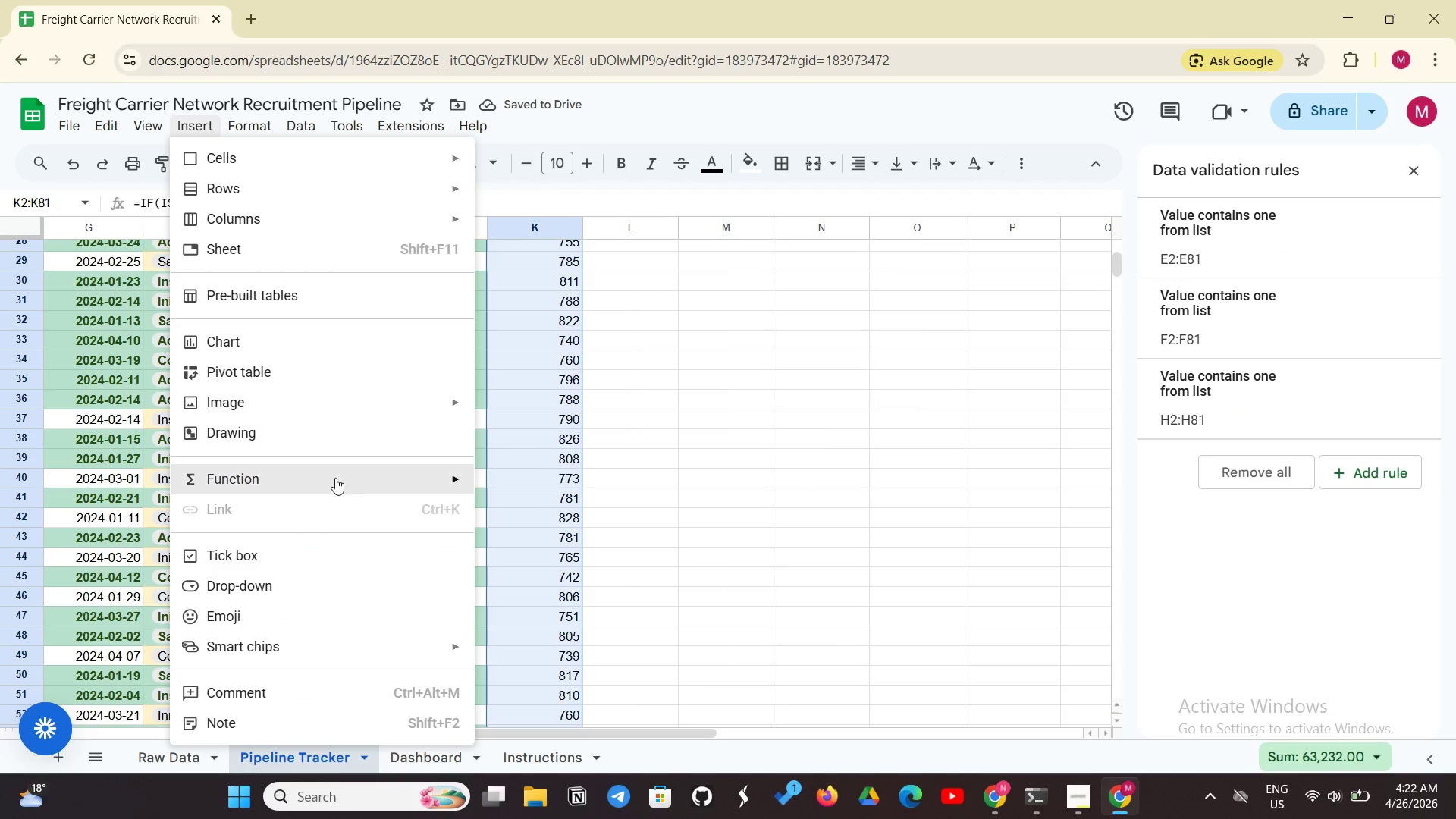 
left_click([755, 422])
 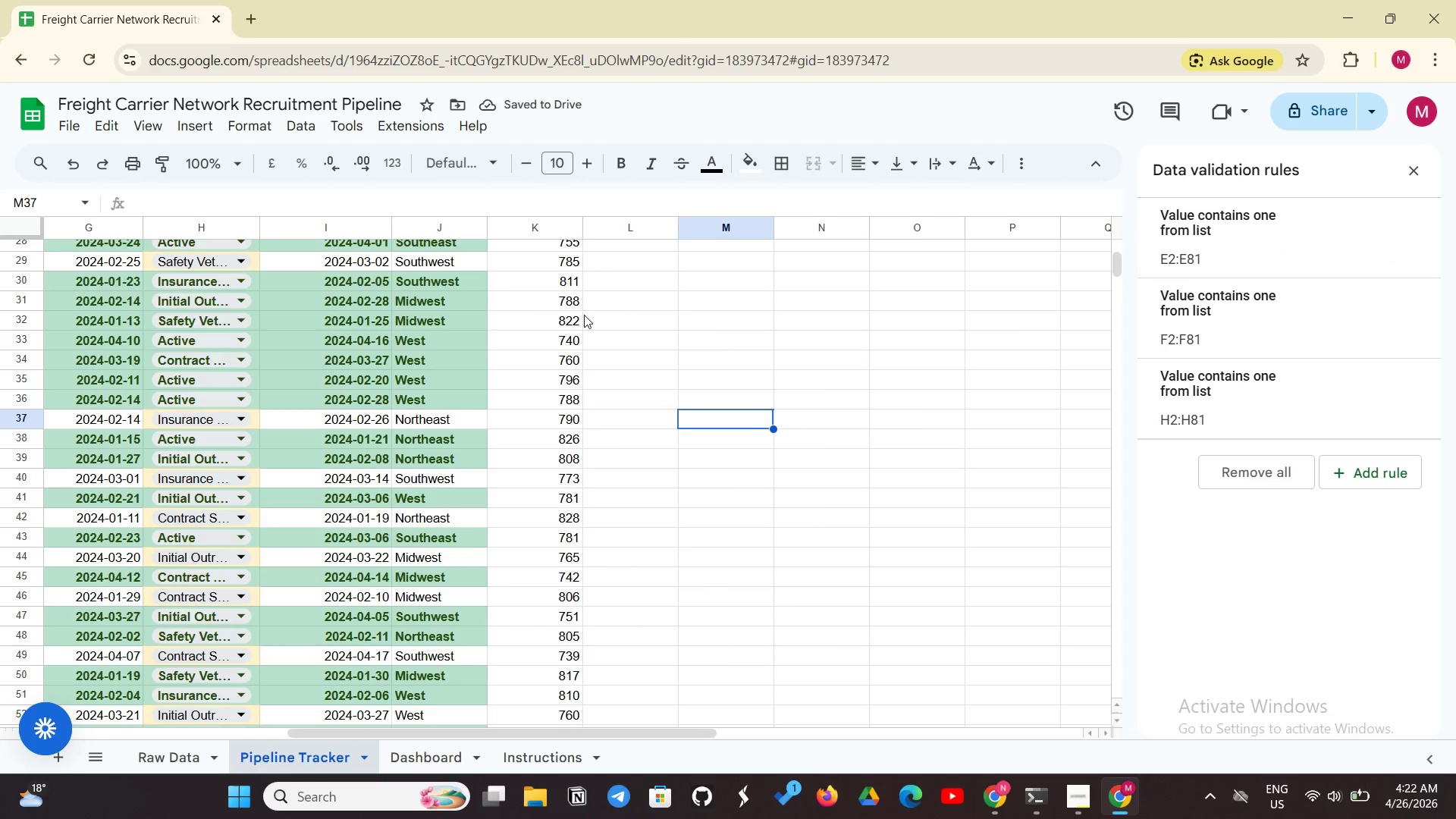 
scroll: coordinate [607, 328], scroll_direction: up, amount: 14.0
 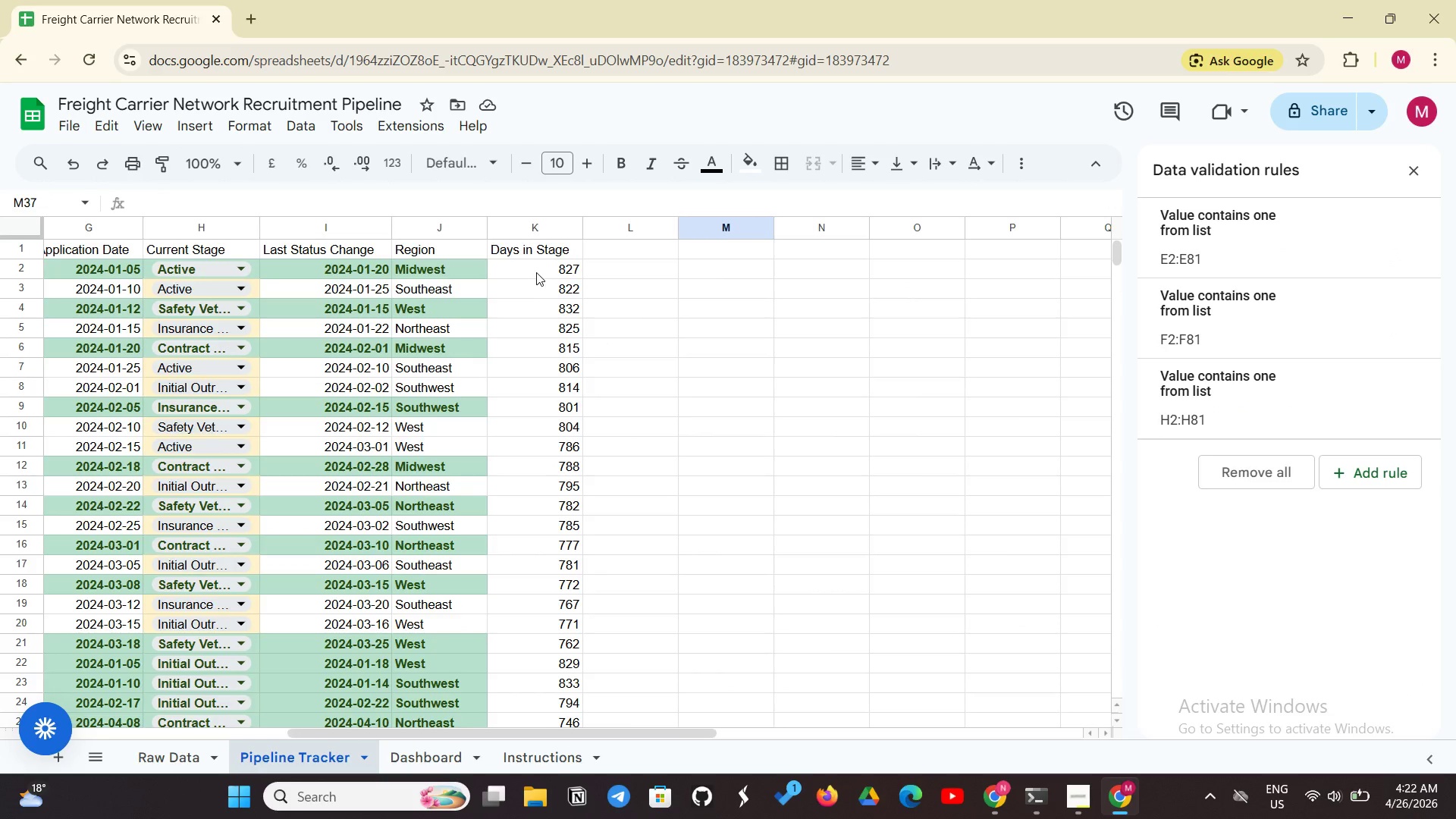 
left_click_drag(start_coordinate=[536, 272], to_coordinate=[541, 588])
 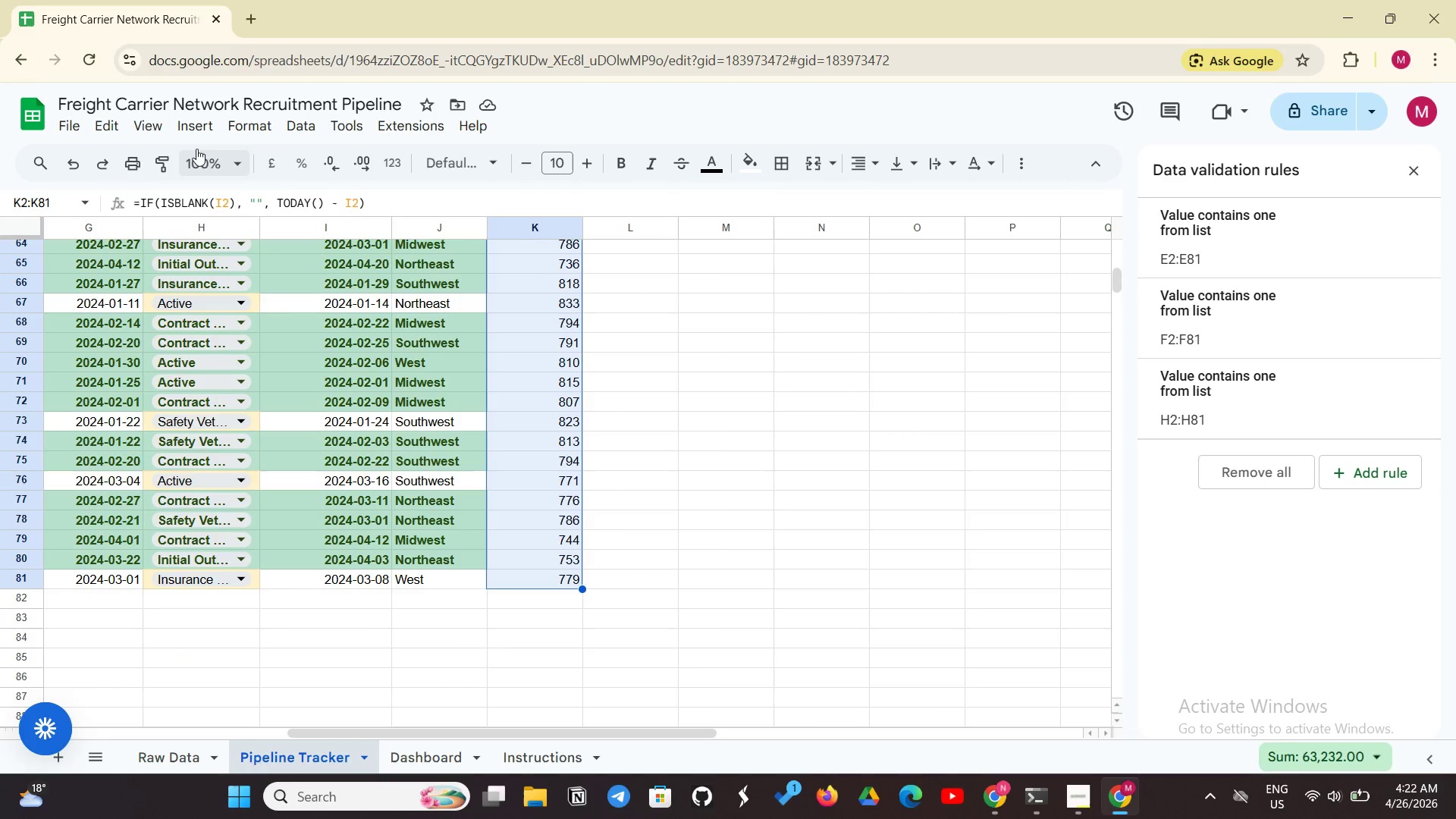 
left_click([198, 133])
 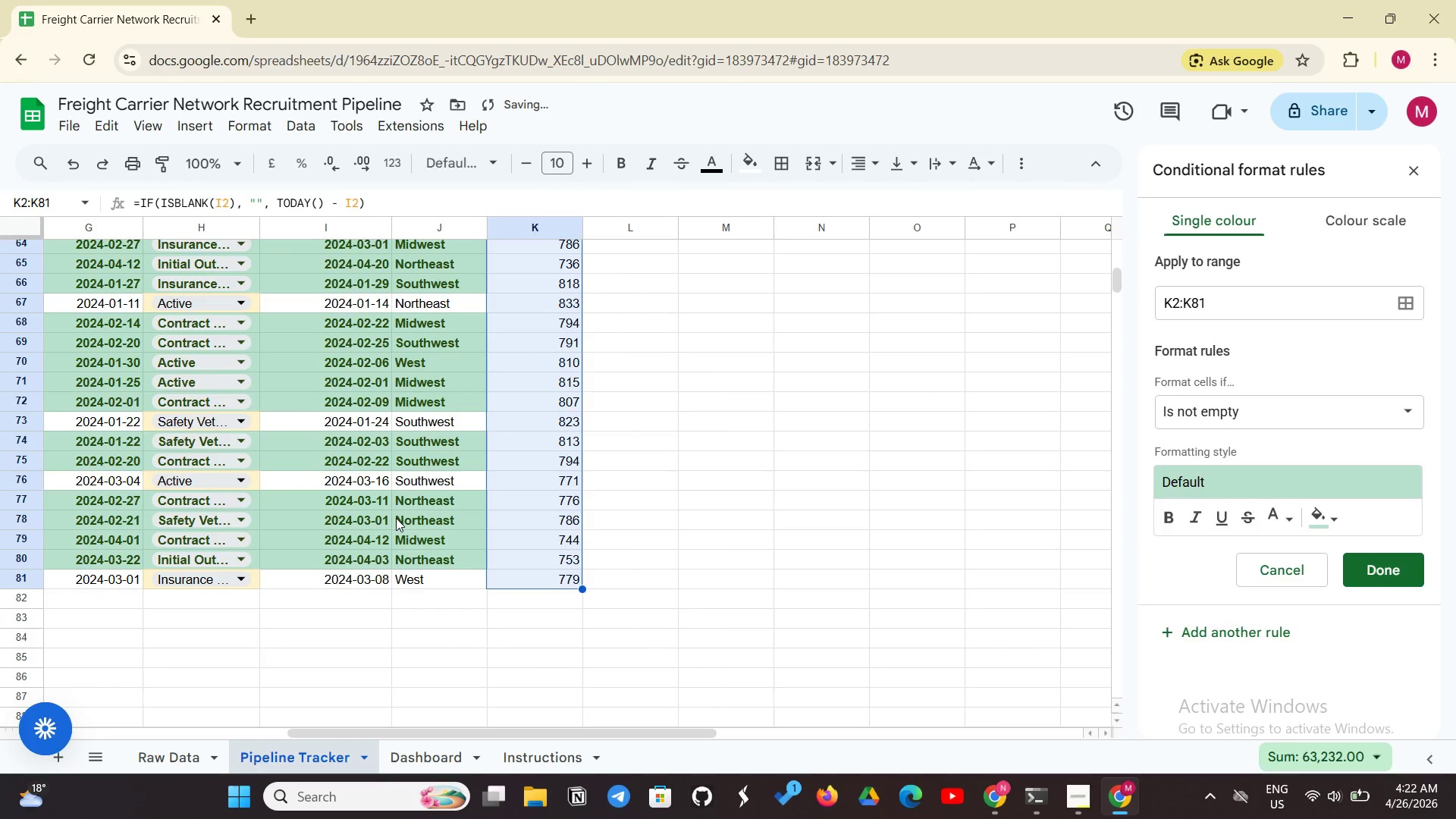 
wait(5.7)
 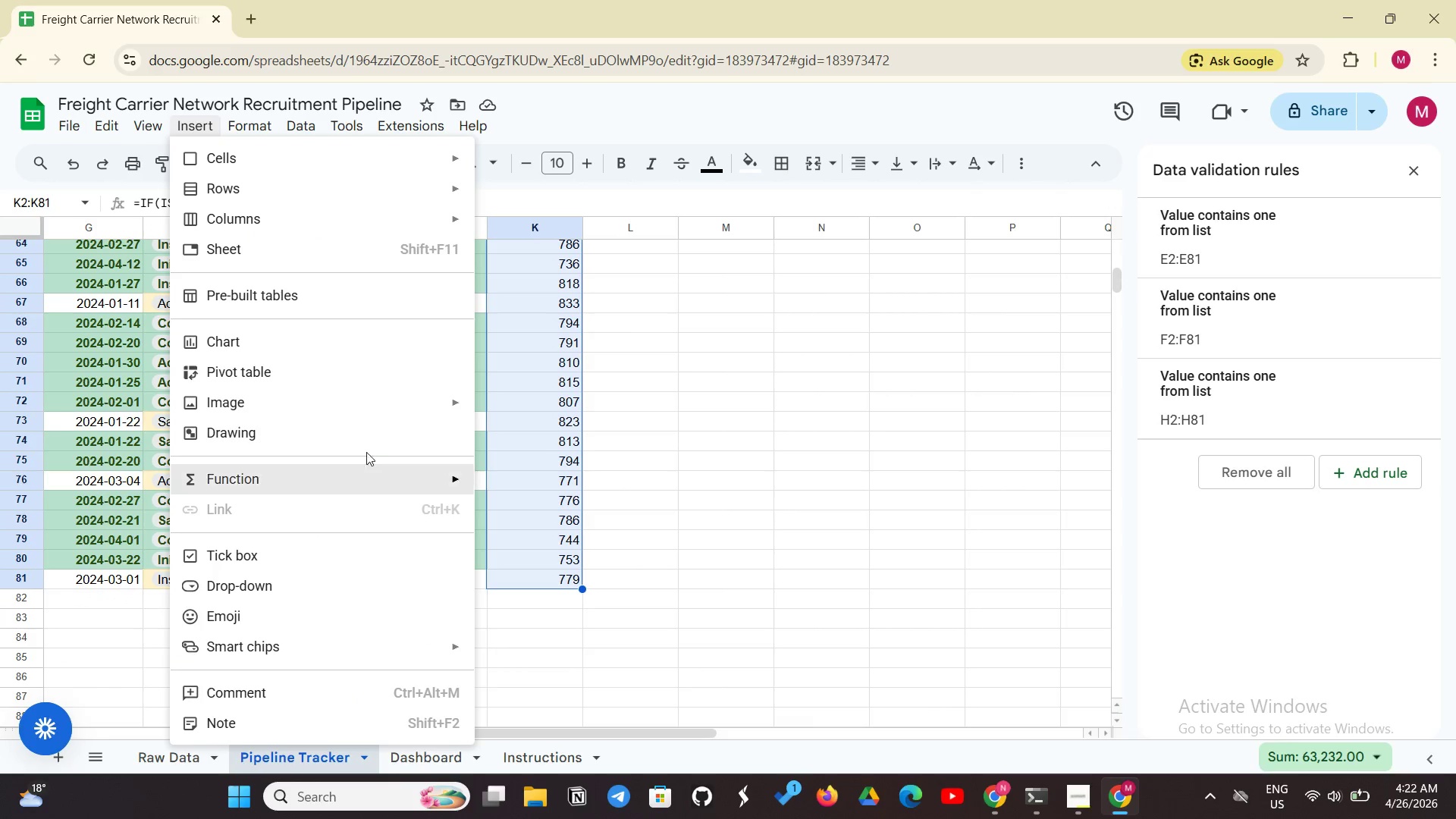 
left_click([1244, 416])
 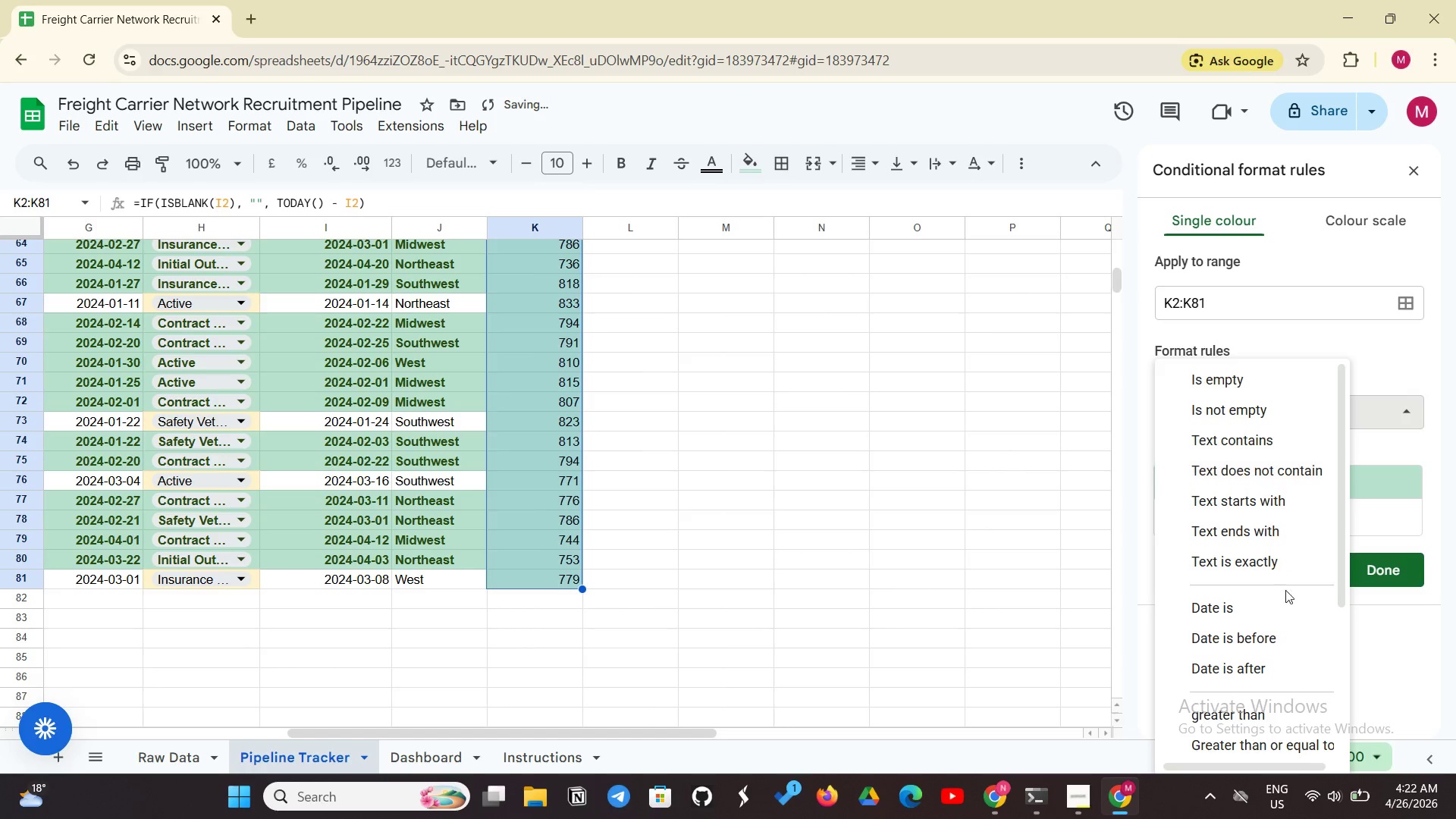 
scroll: coordinate [1279, 701], scroll_direction: down, amount: 7.0
 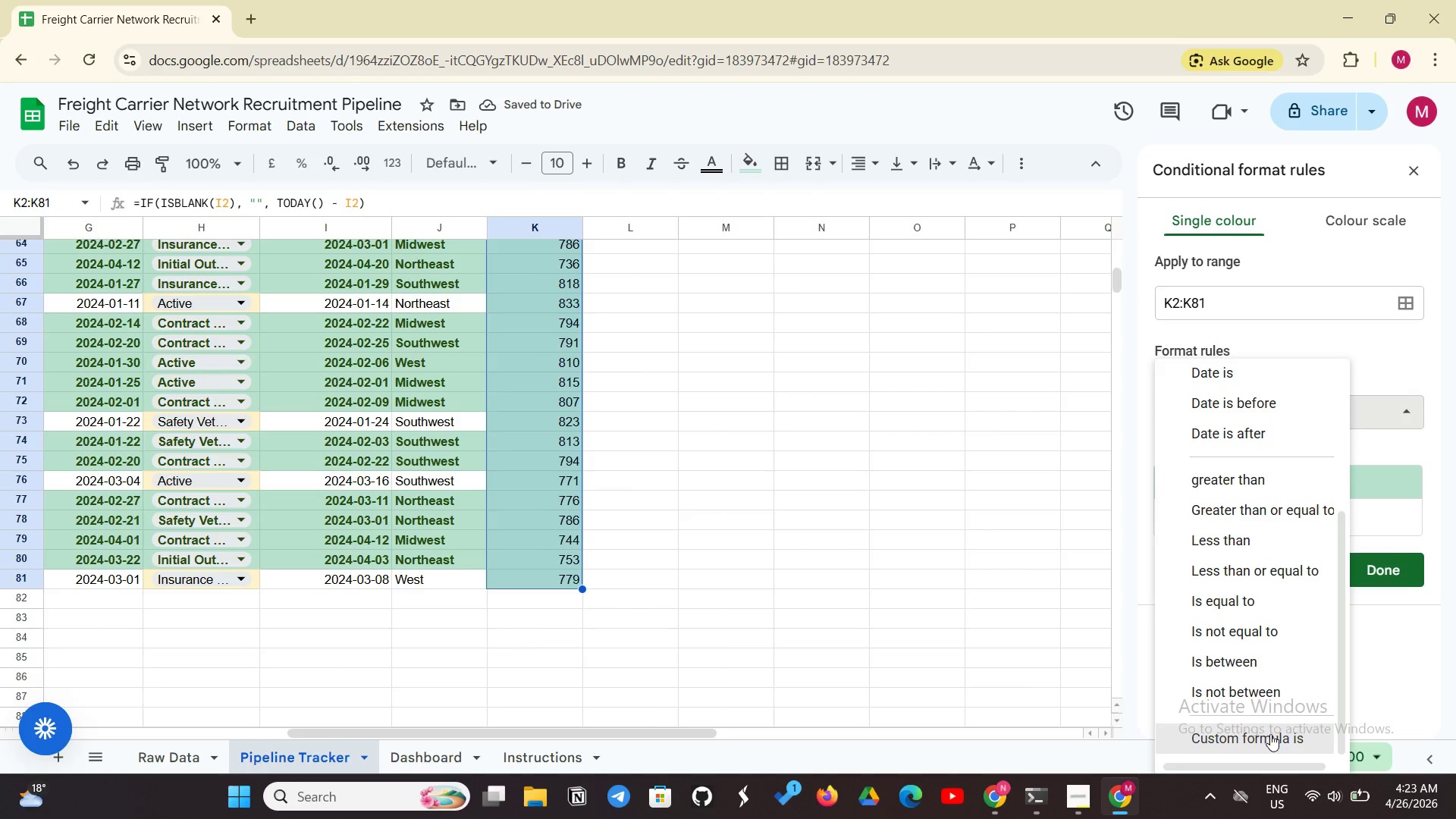 
left_click([1270, 734])
 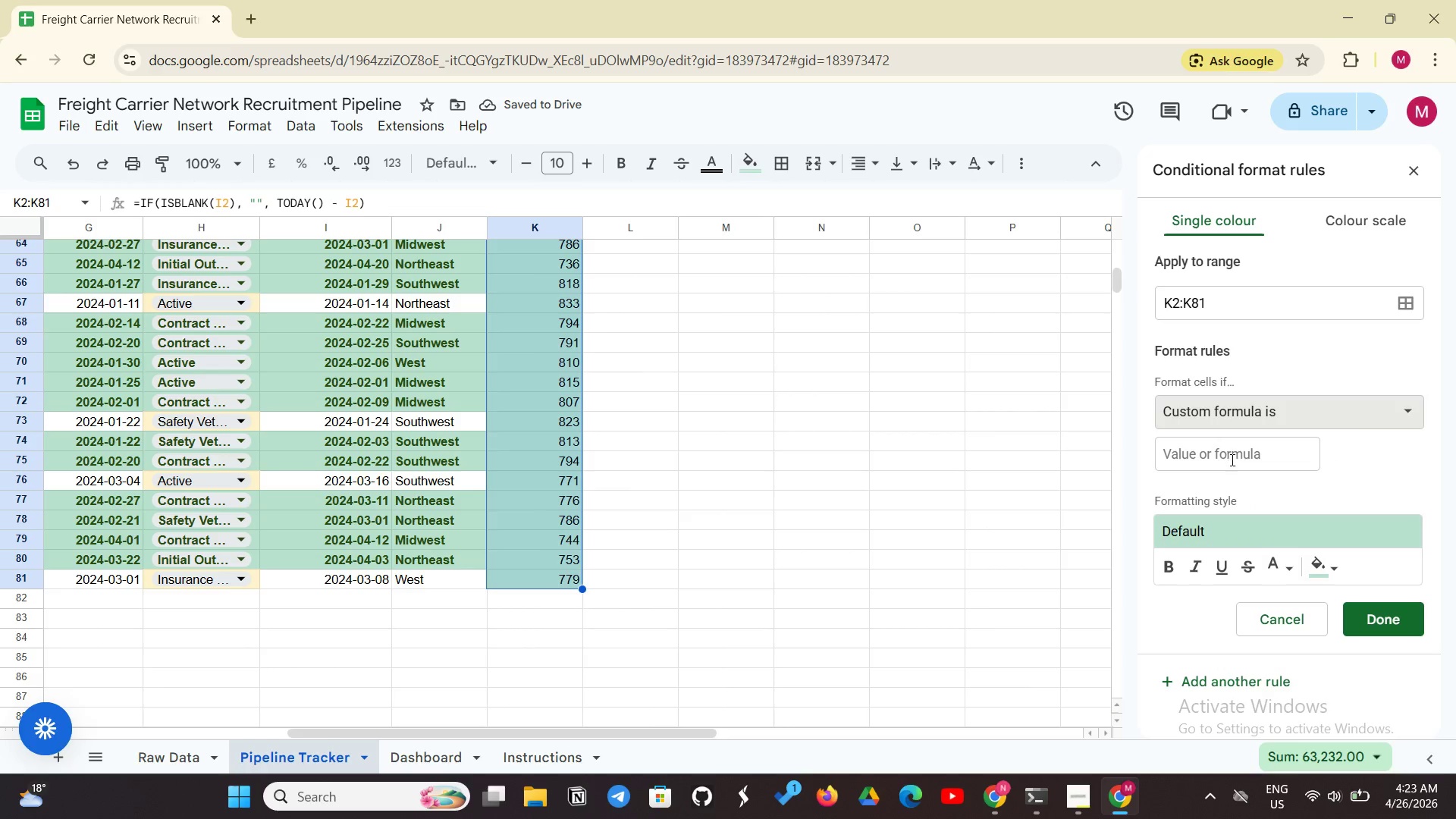 
left_click([1231, 460])
 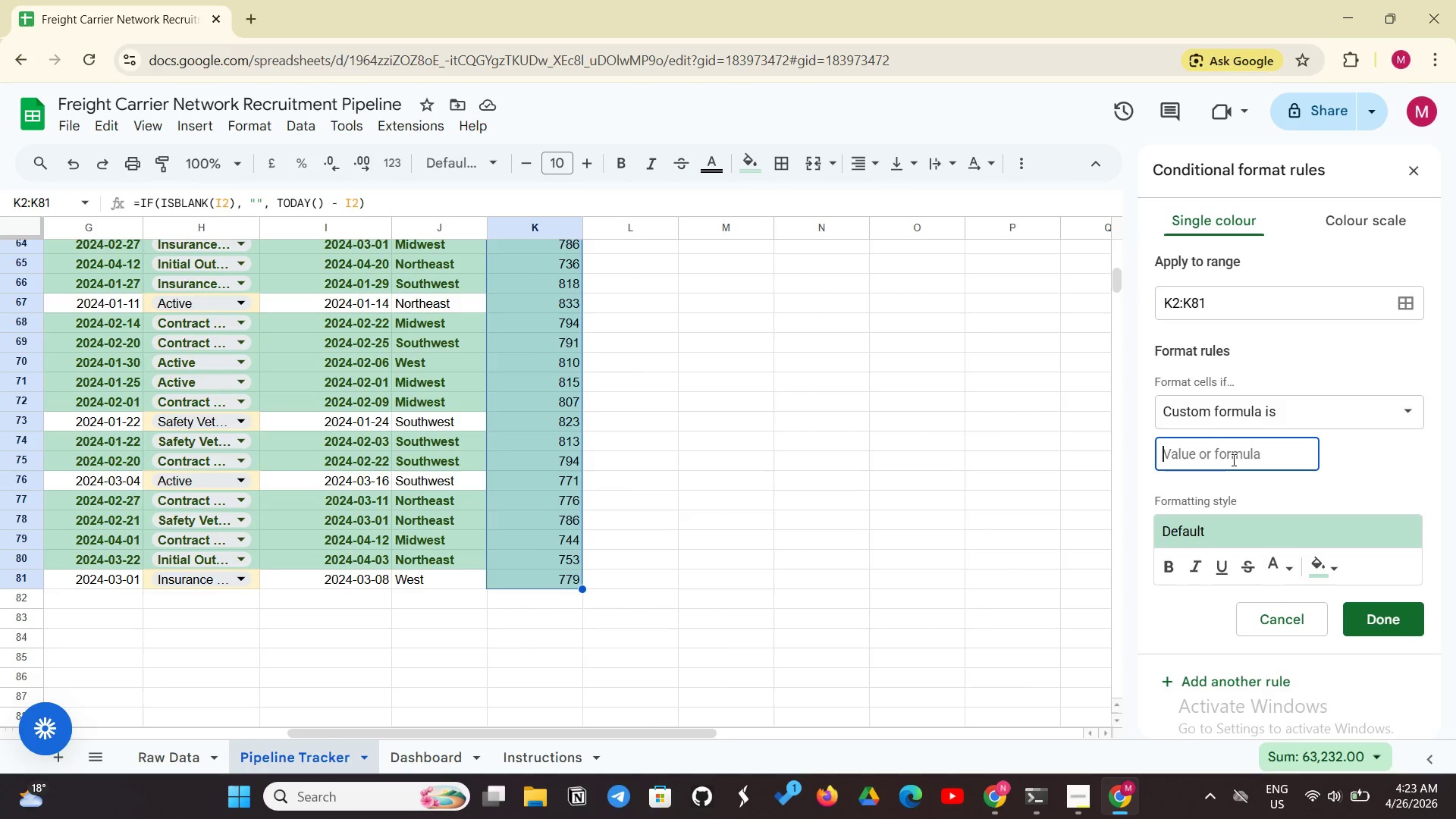 
wait(9.61)
 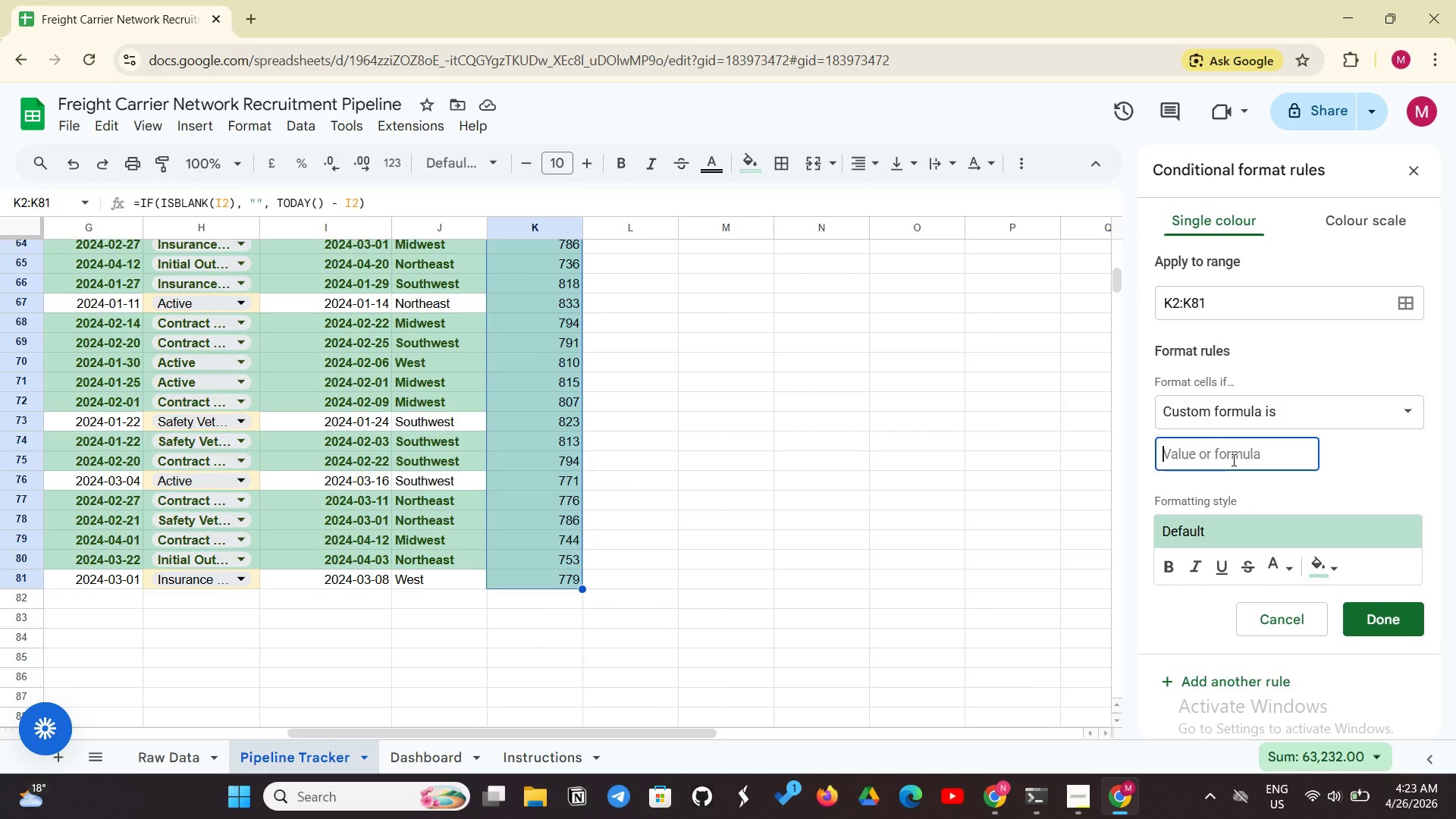 
type(=$K2)
 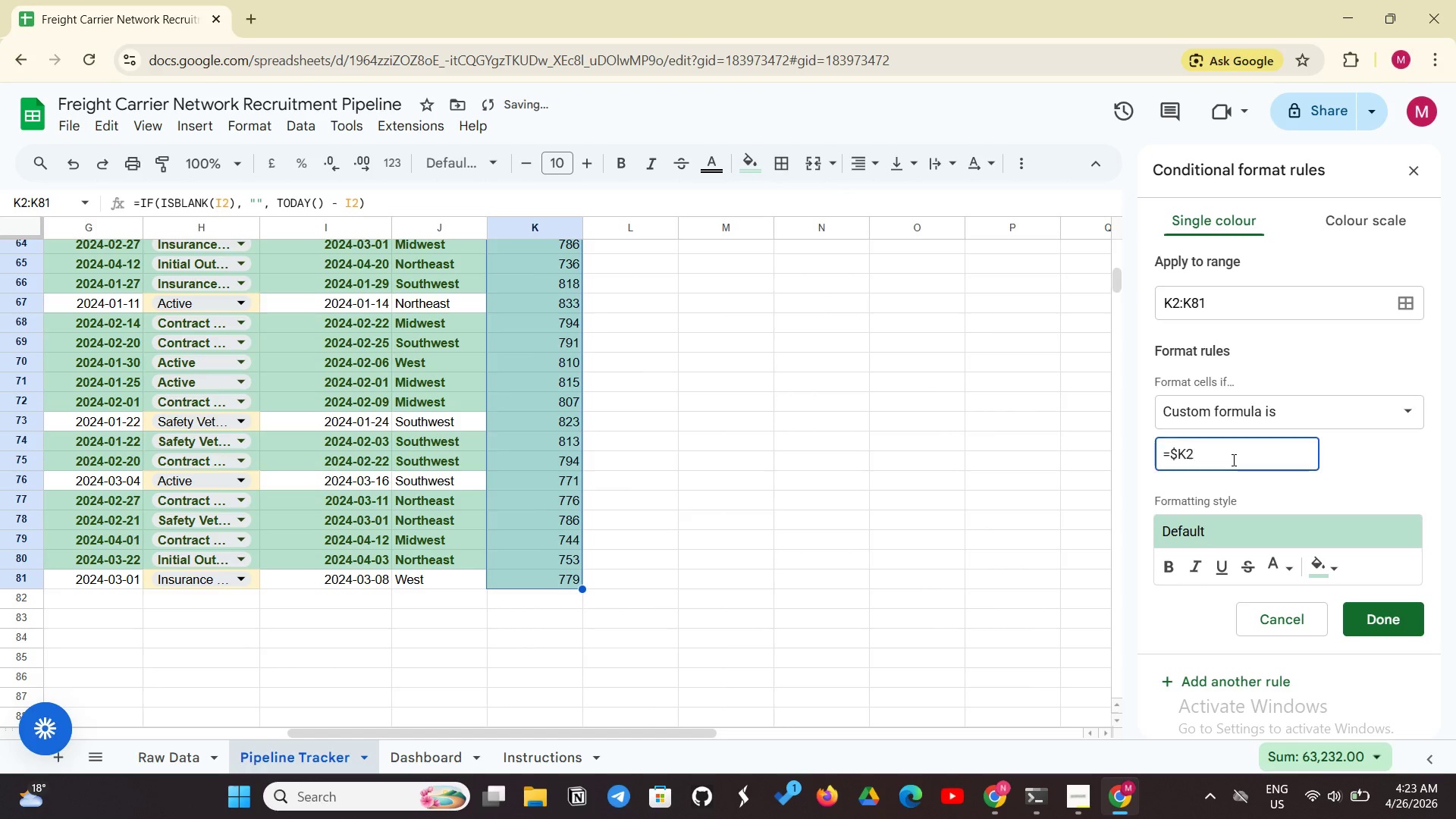 
type(>14)
 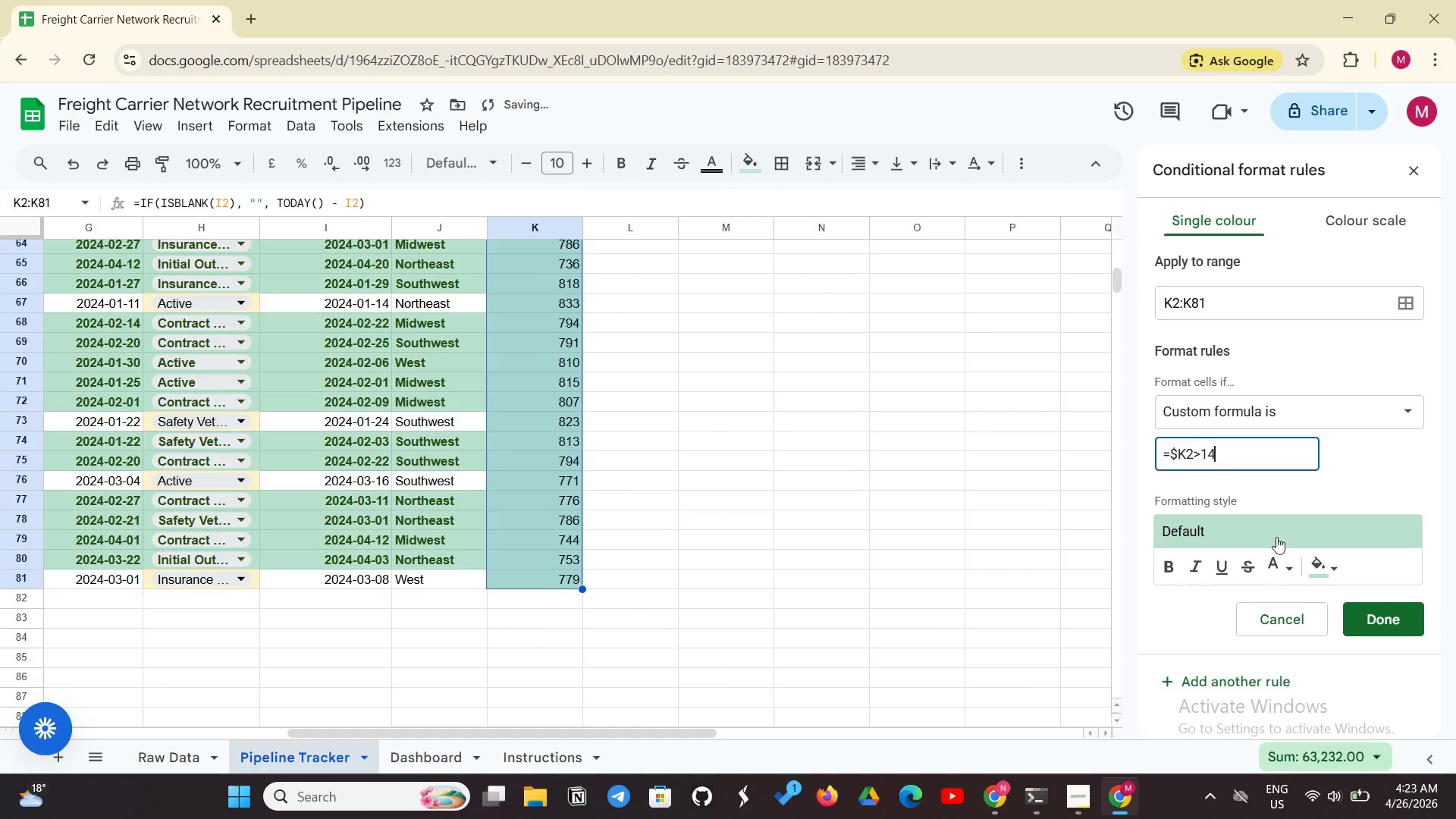 
left_click([1324, 555])
 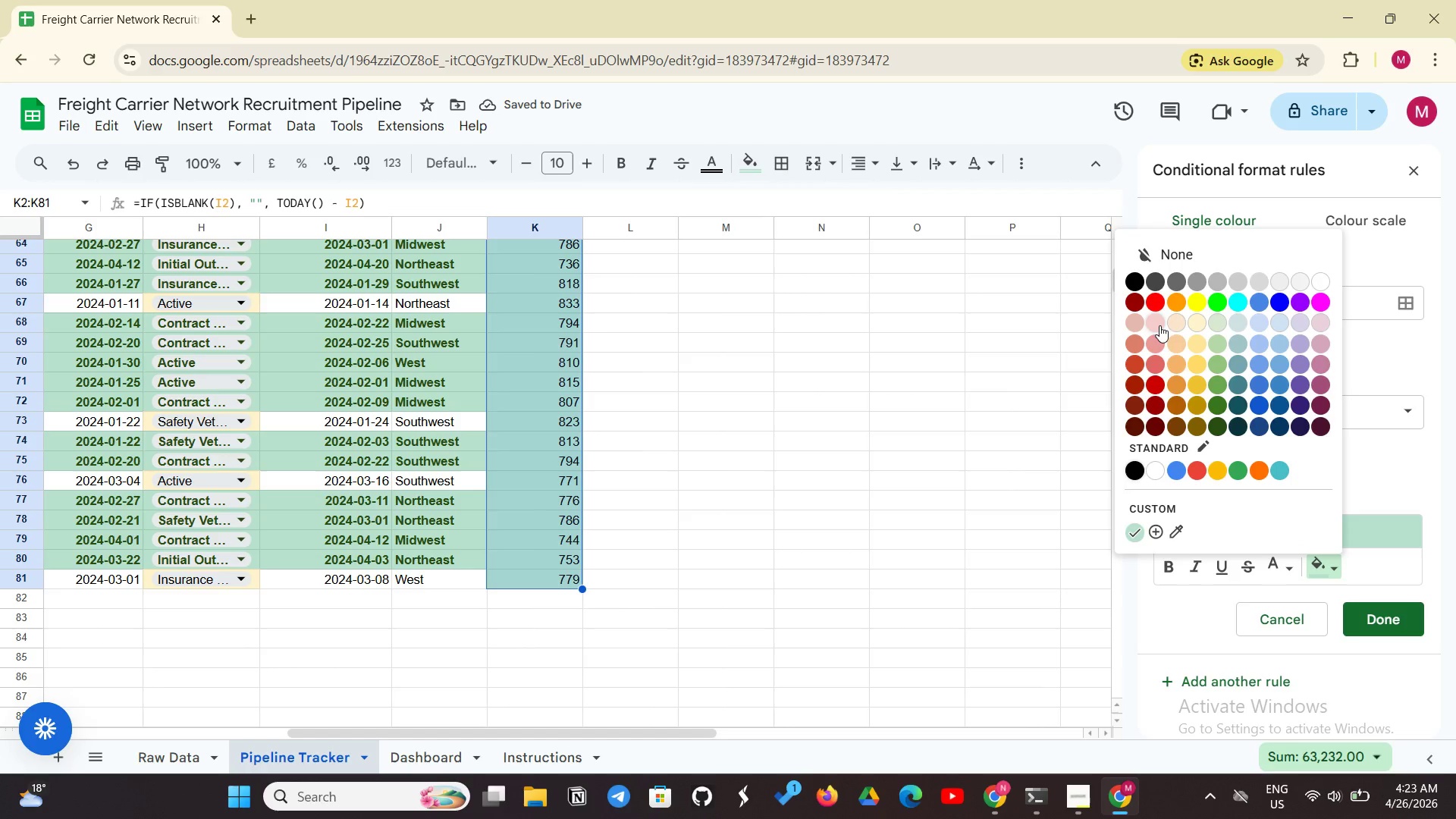 
left_click([1158, 324])
 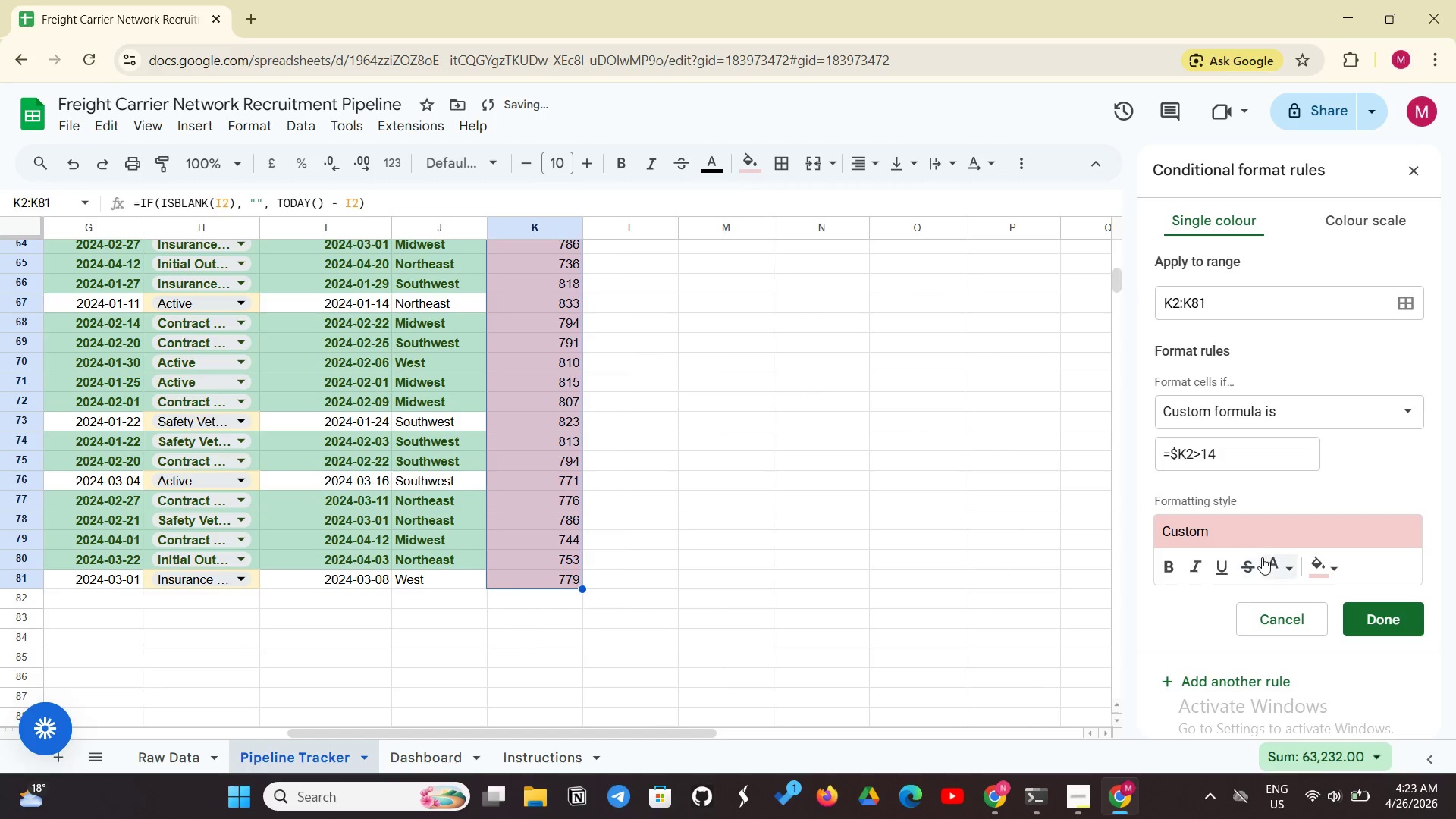 
left_click([1263, 558])
 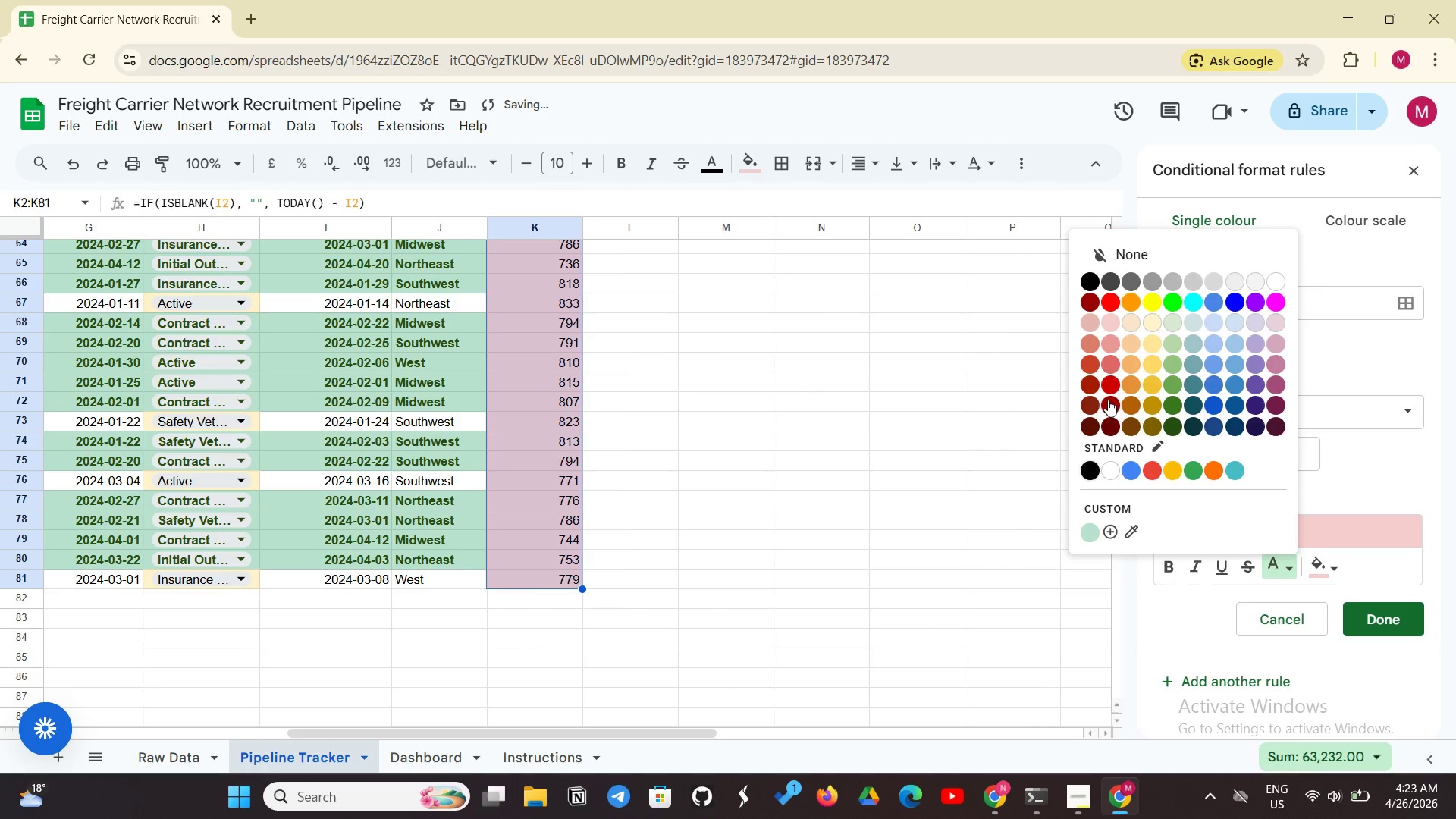 
left_click([1108, 400])
 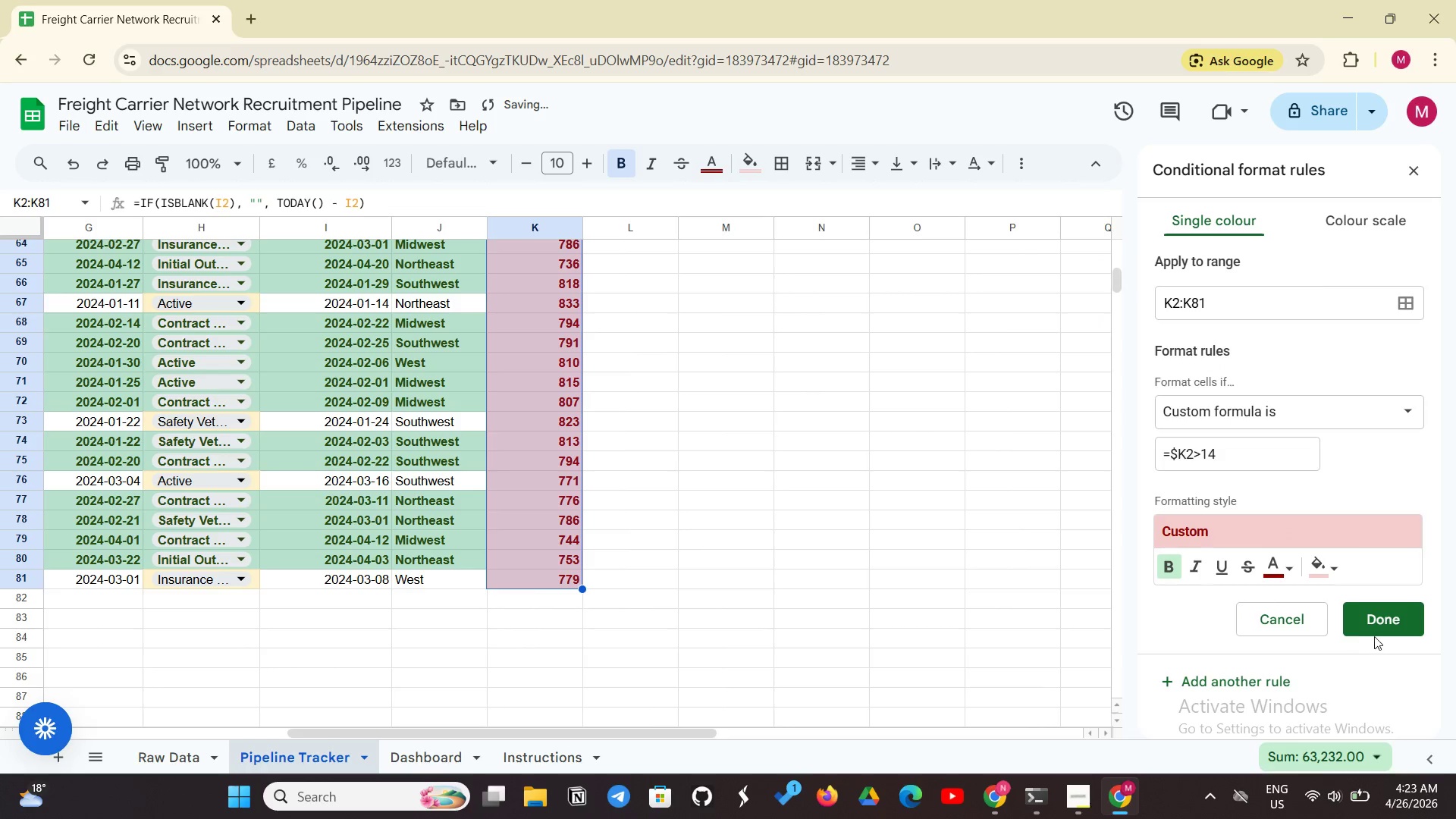 
left_click([1388, 612])
 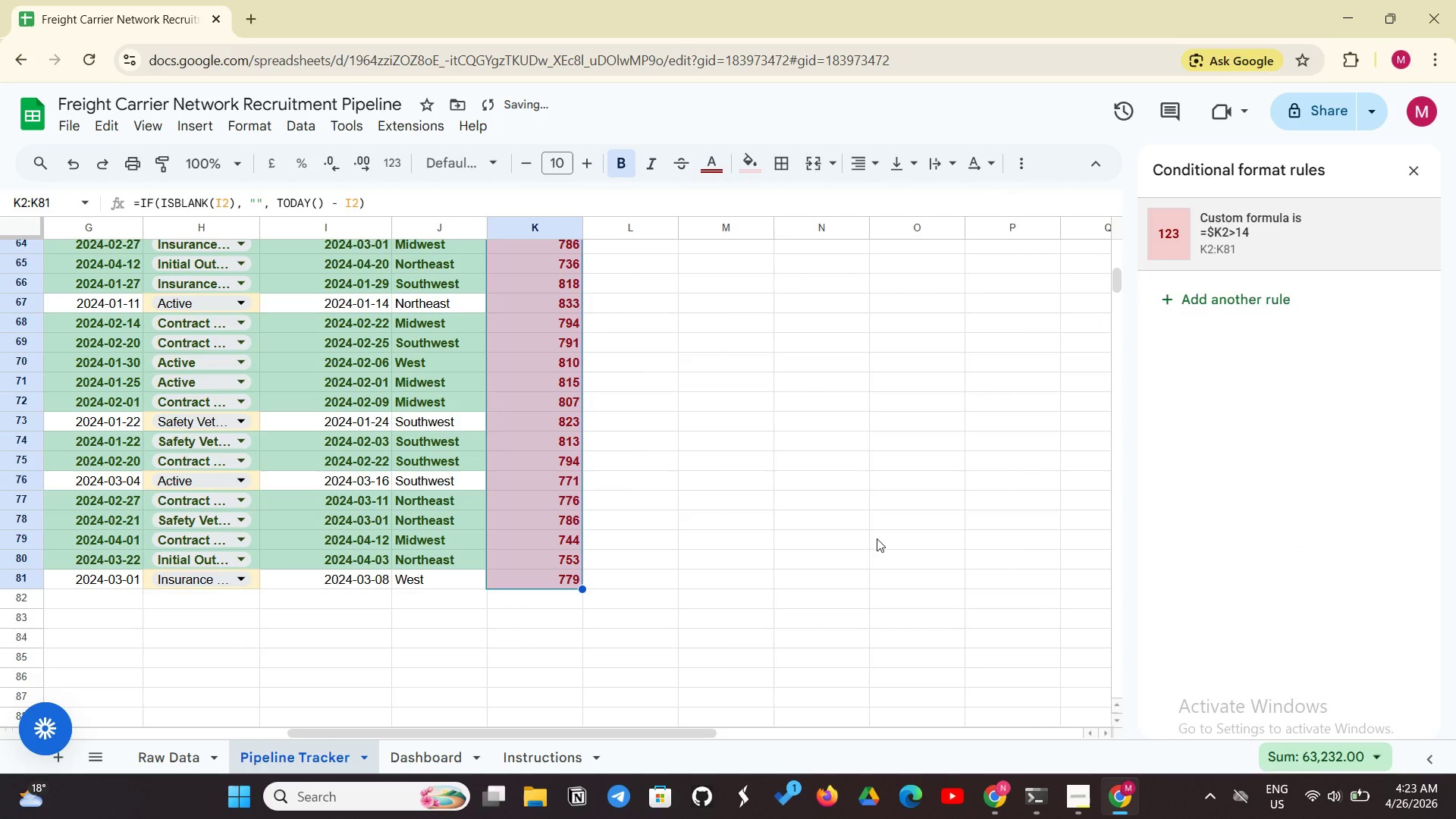 
left_click([877, 538])
 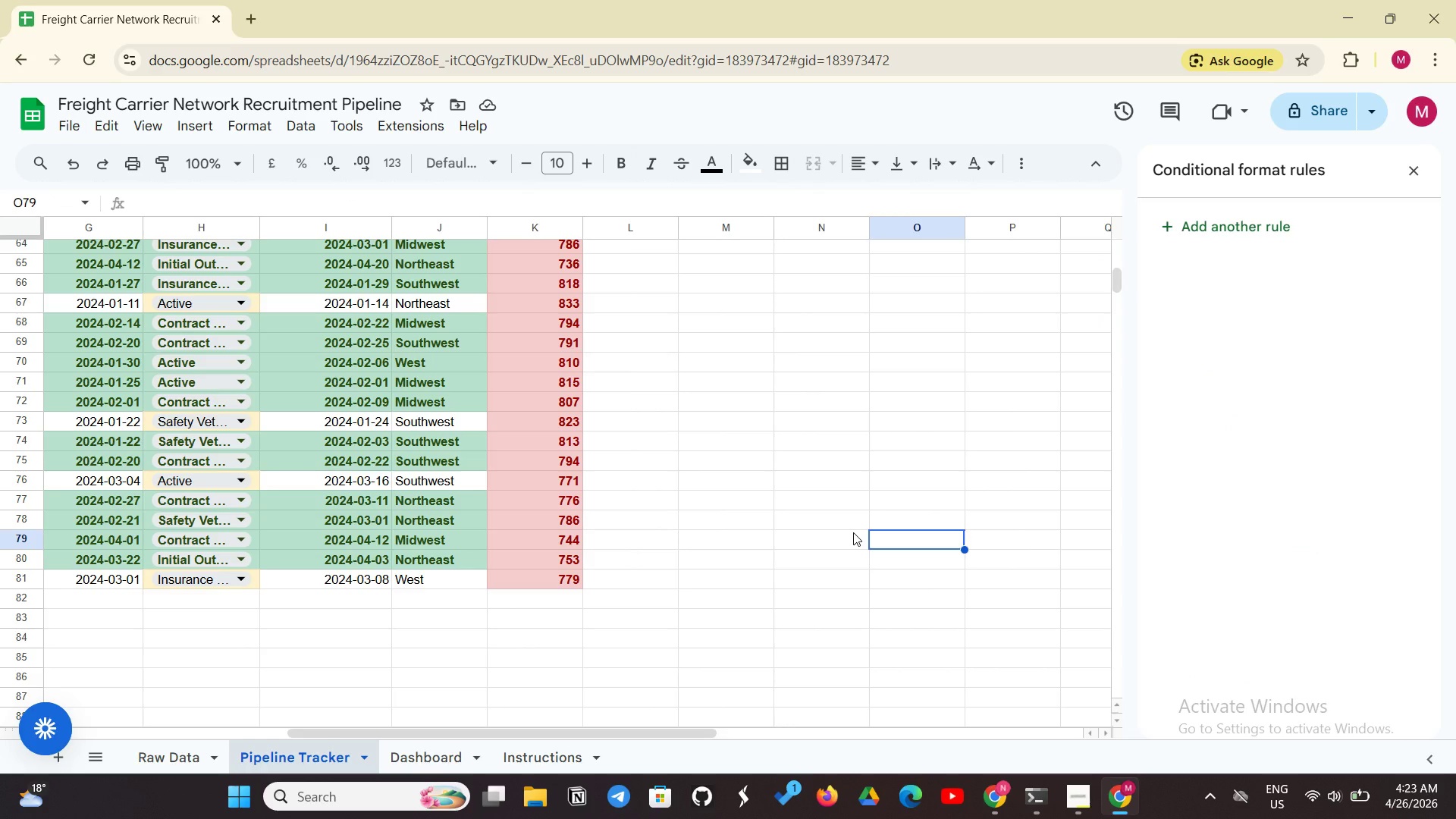 
wait(10.06)
 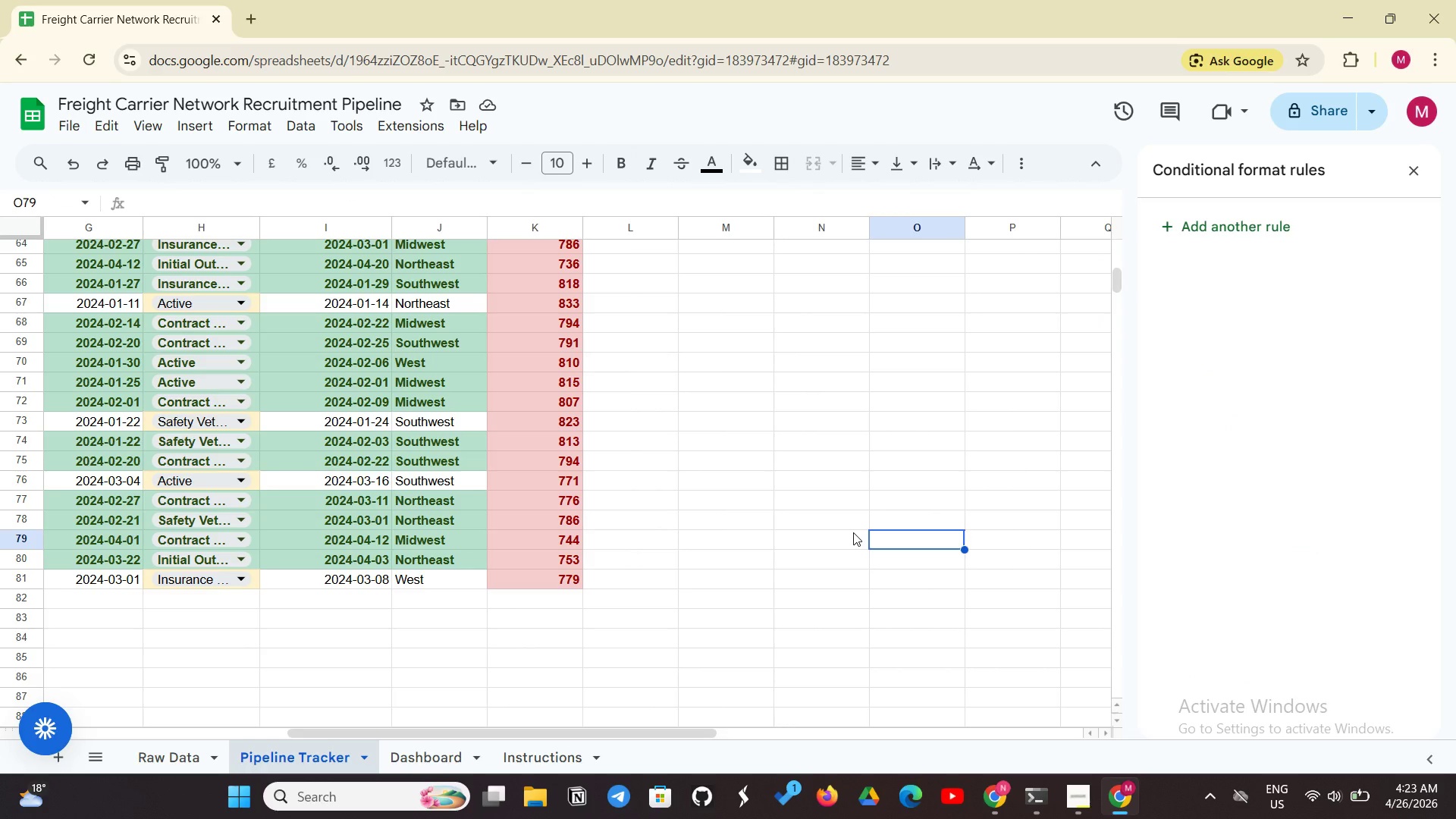 
left_click([433, 745])
 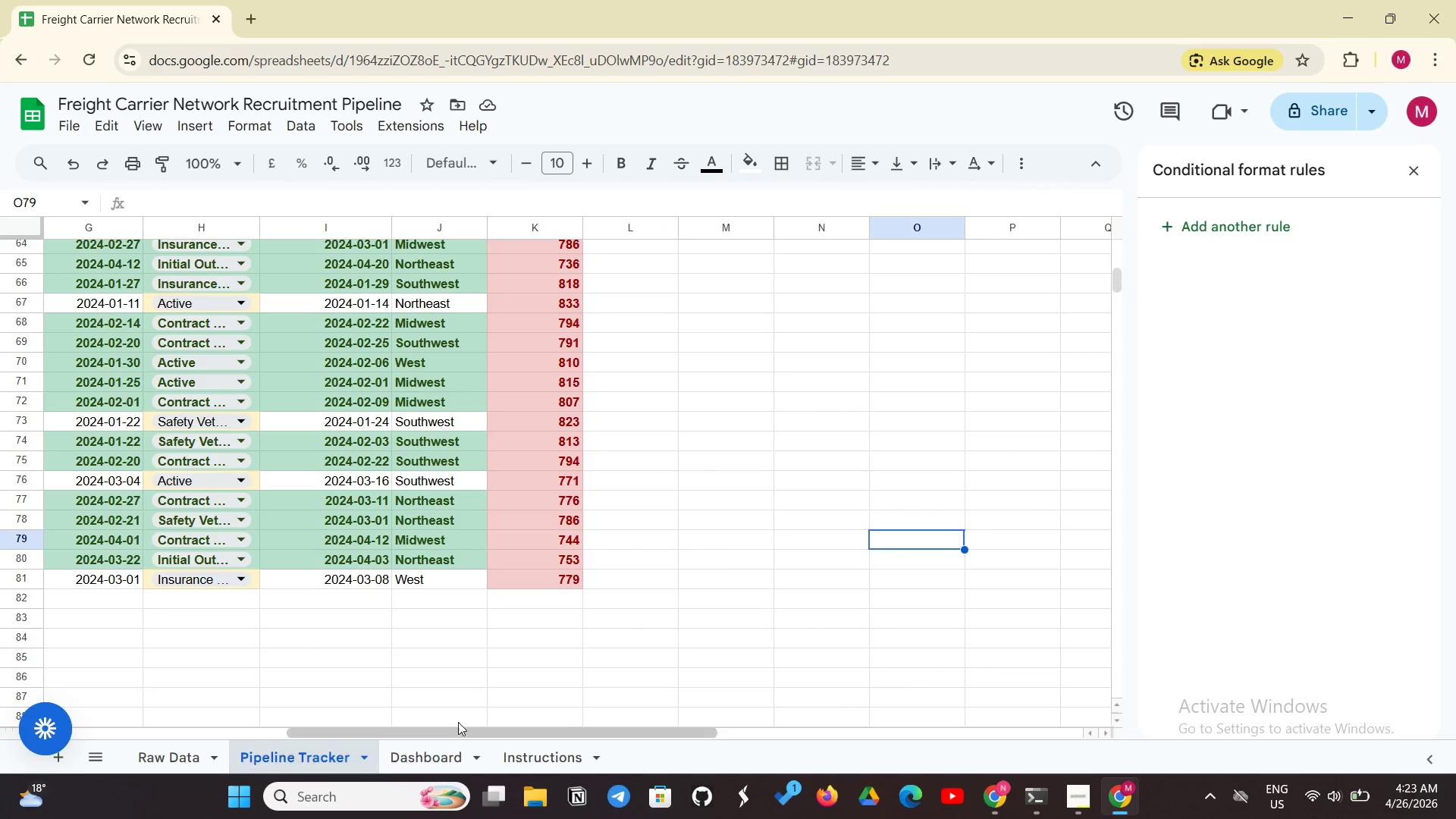 
scroll: coordinate [613, 649], scroll_direction: up, amount: 19.0
 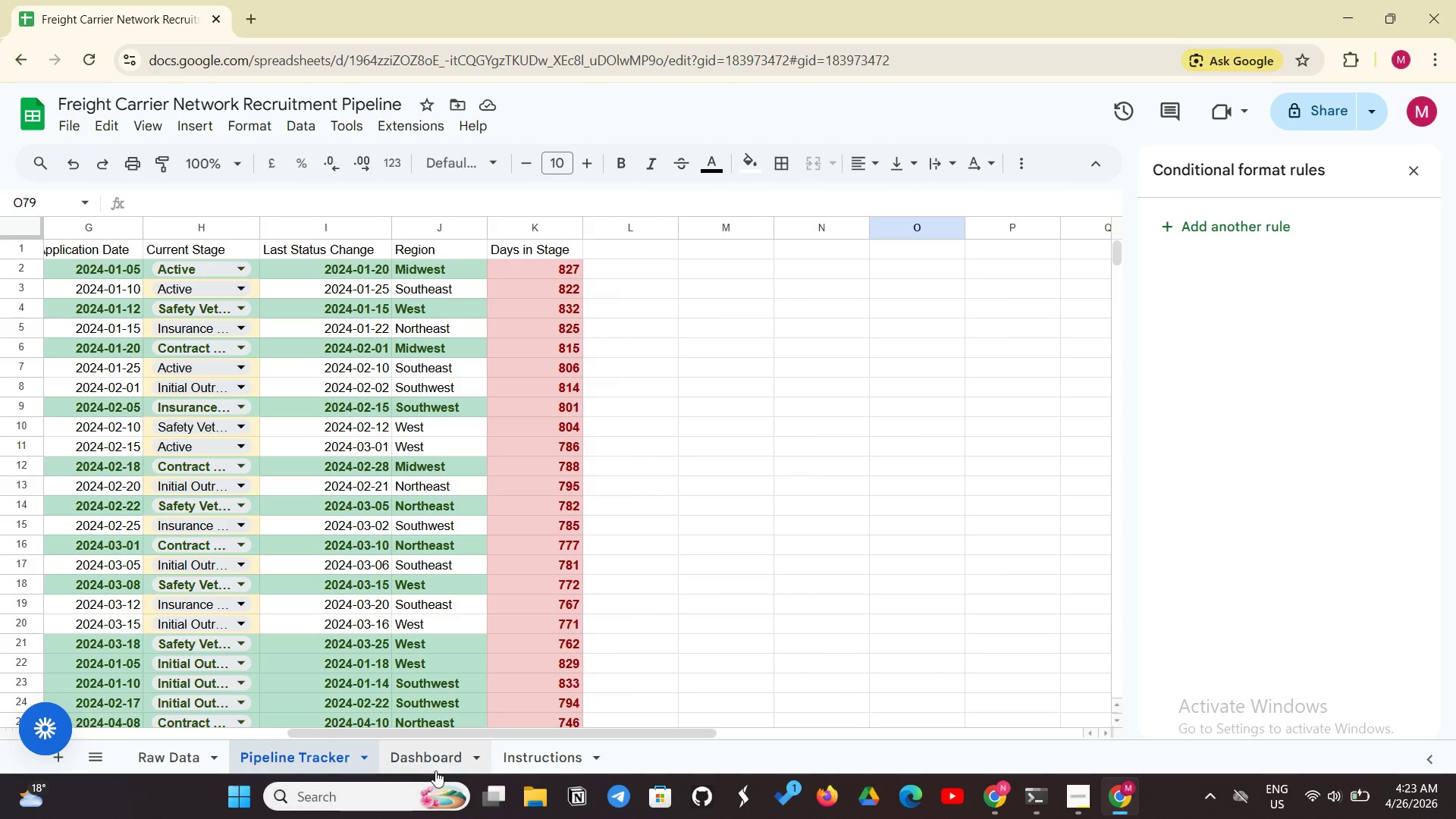 
left_click([438, 769])
 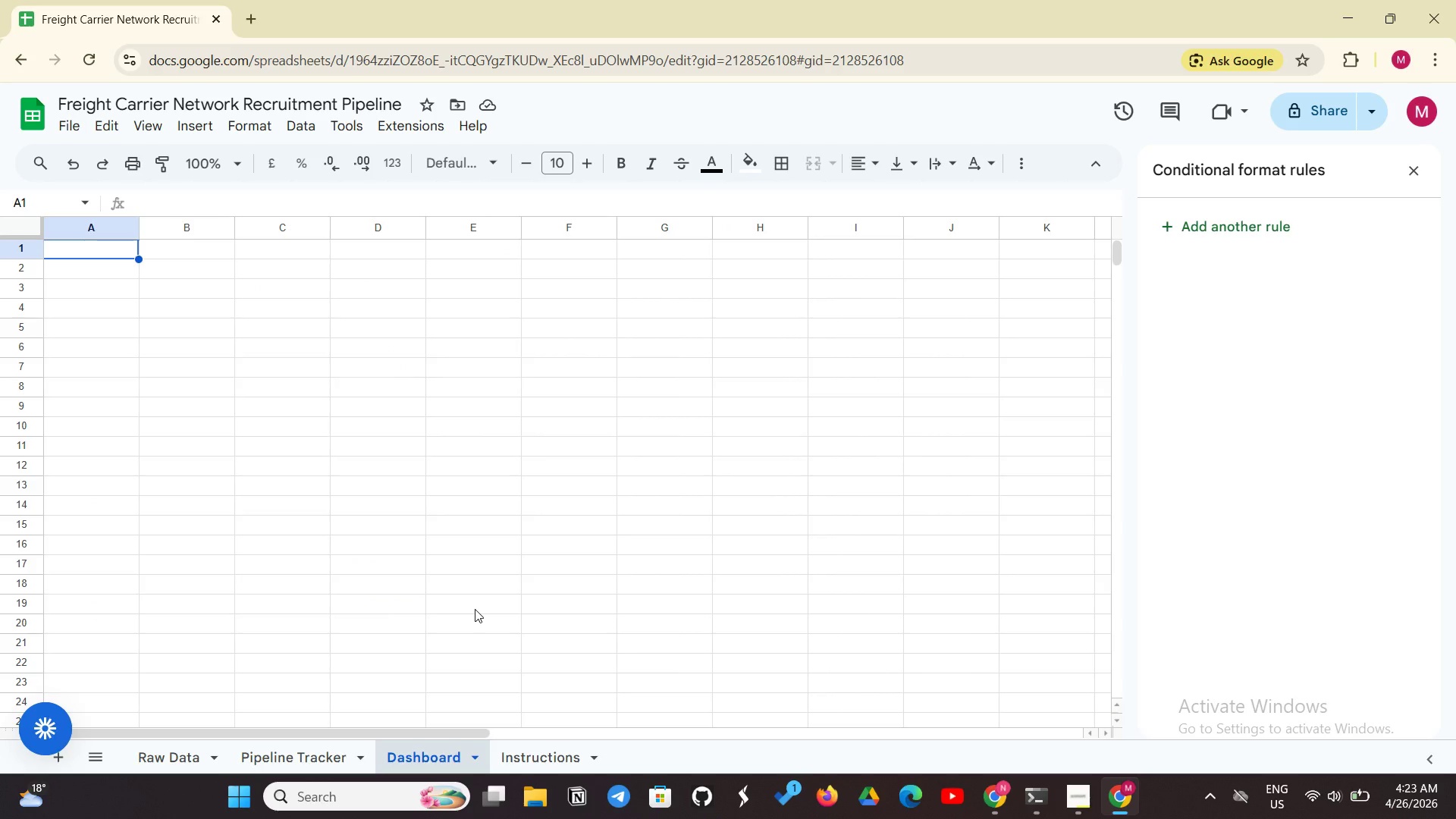 
wait(5.36)
 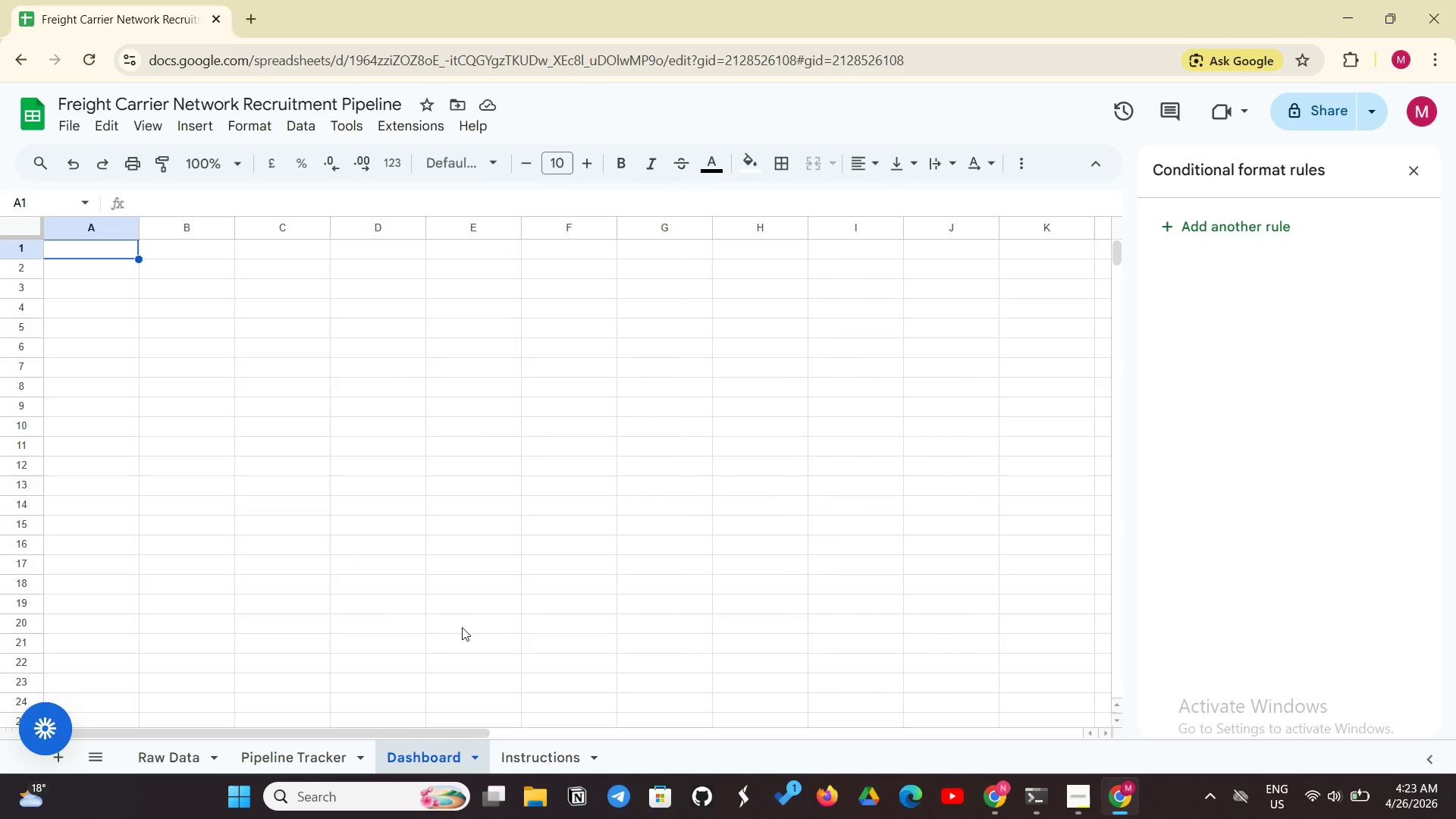 
type(CARRIER RECRUITMENT PIPELINE DASHBOARD)
 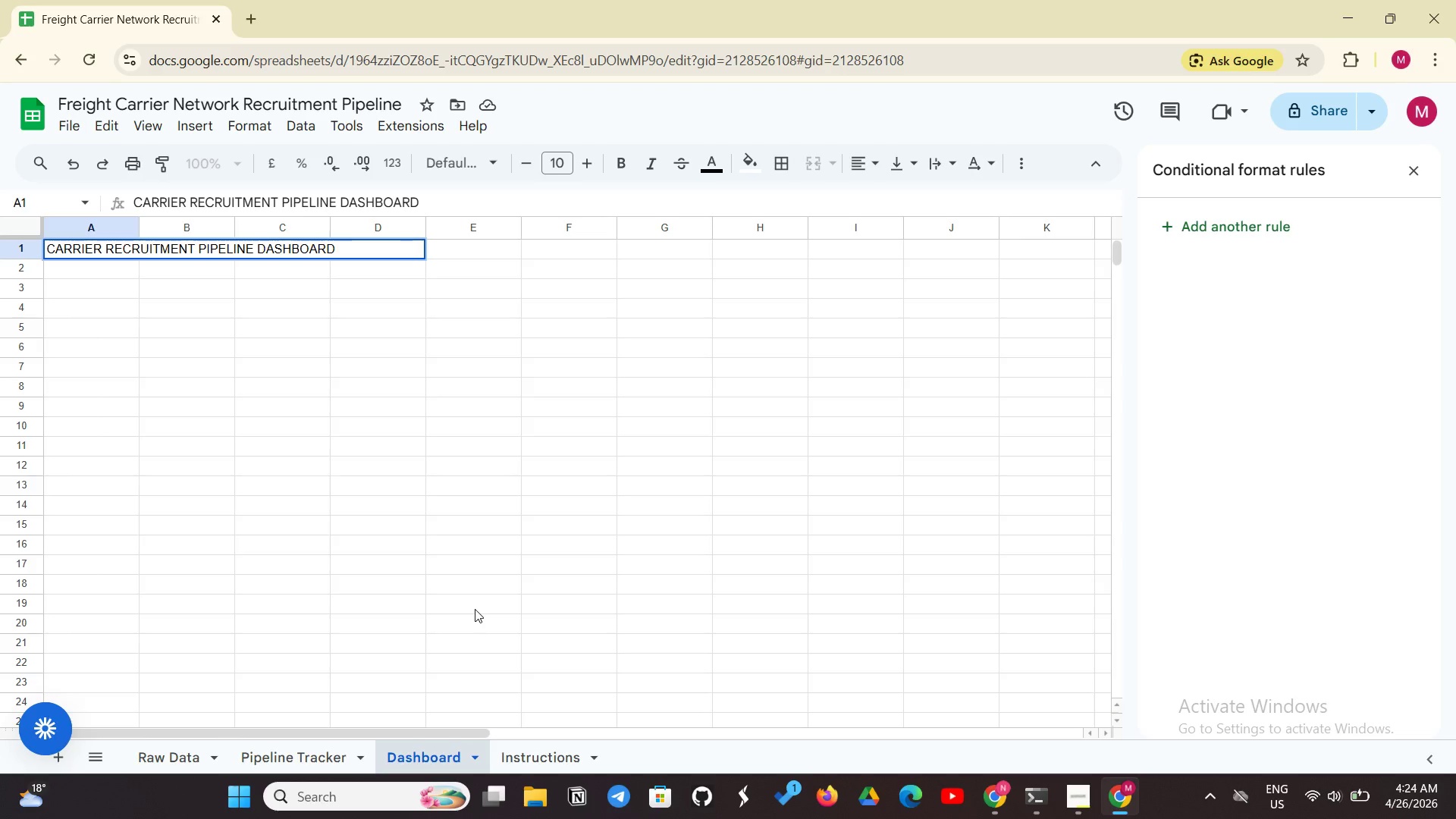 
key(Enter)
 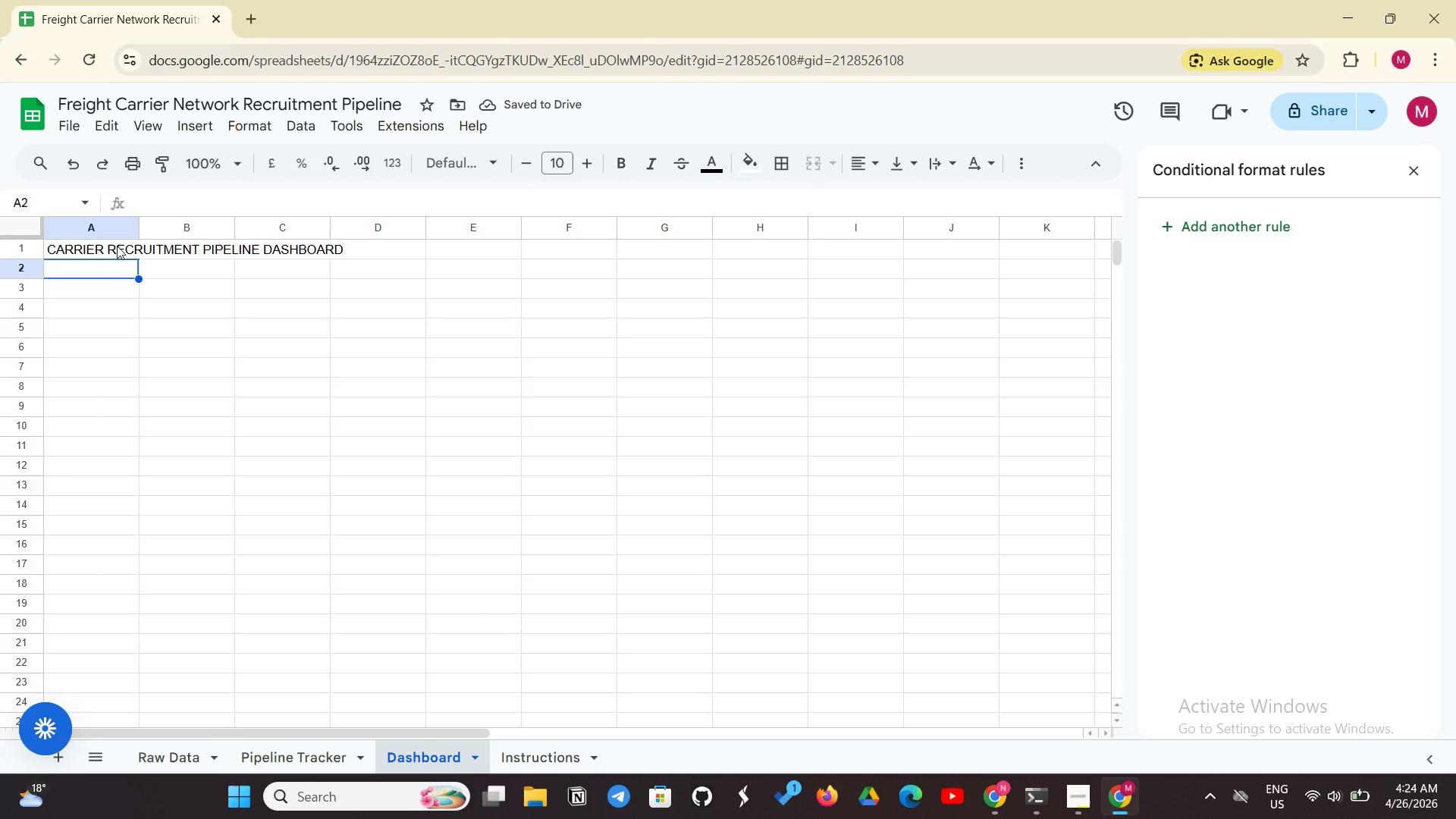 
wait(5.45)
 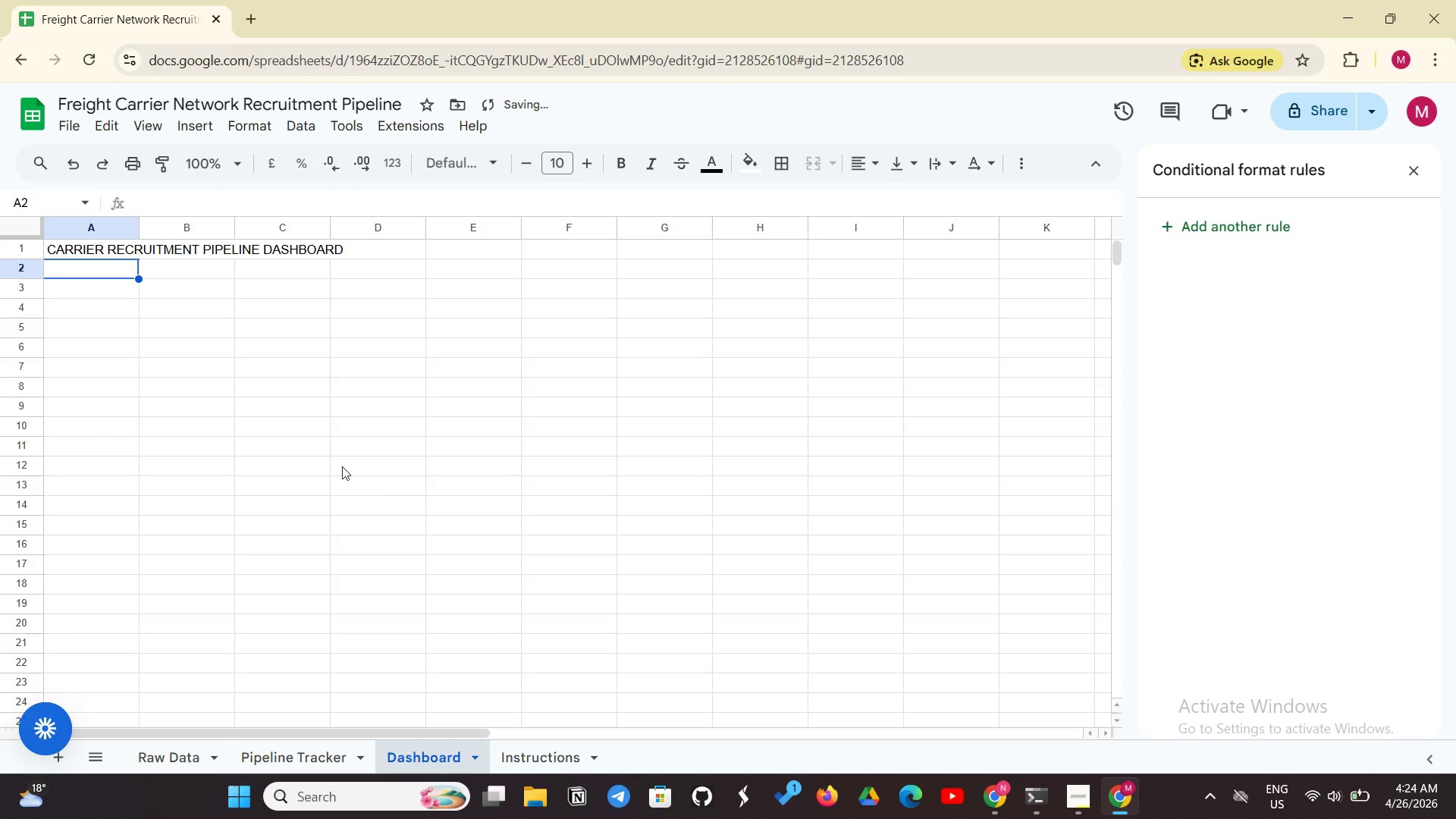 
left_click_drag(start_coordinate=[113, 250], to_coordinate=[705, 254])
 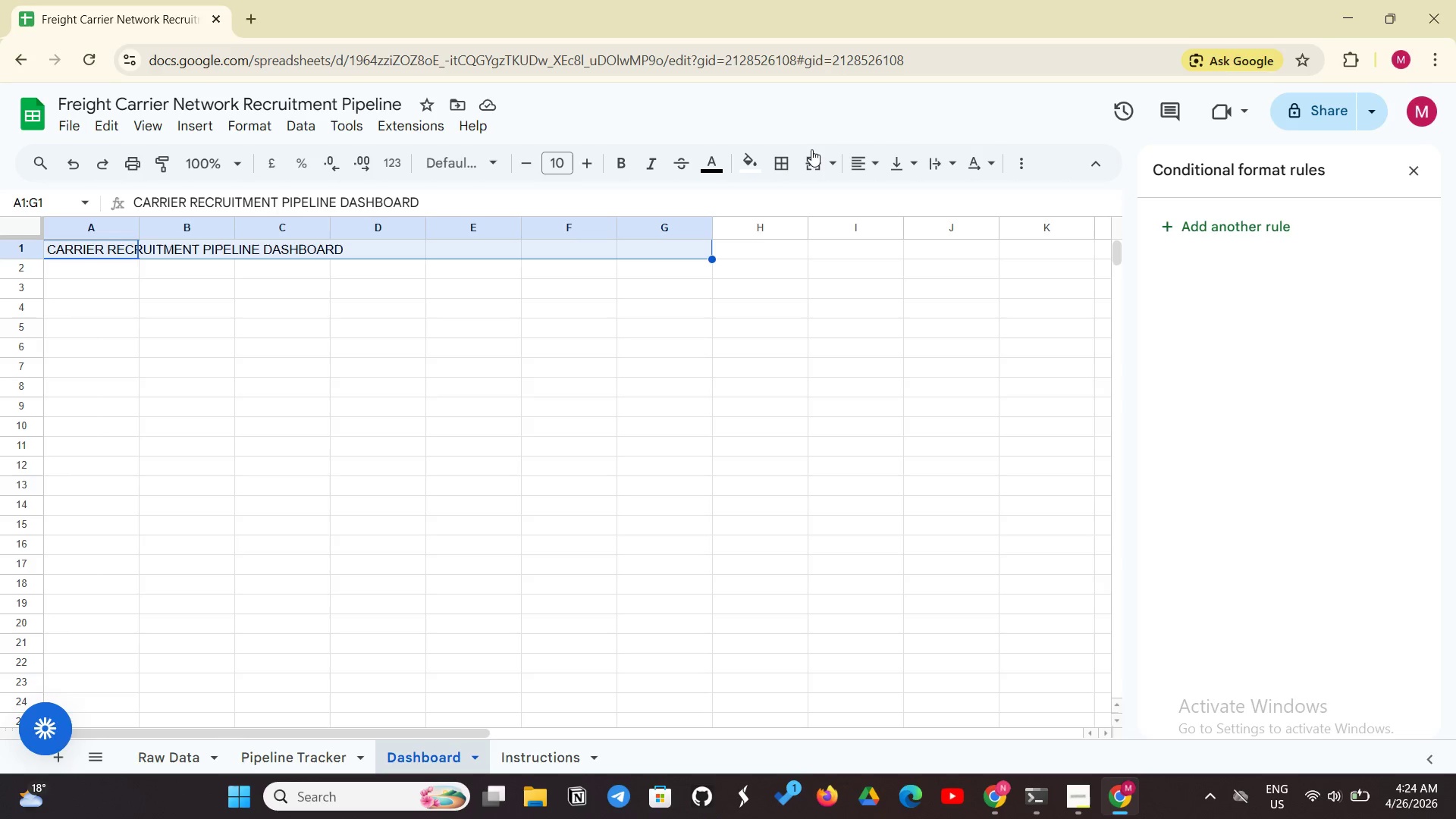 
left_click([811, 160])
 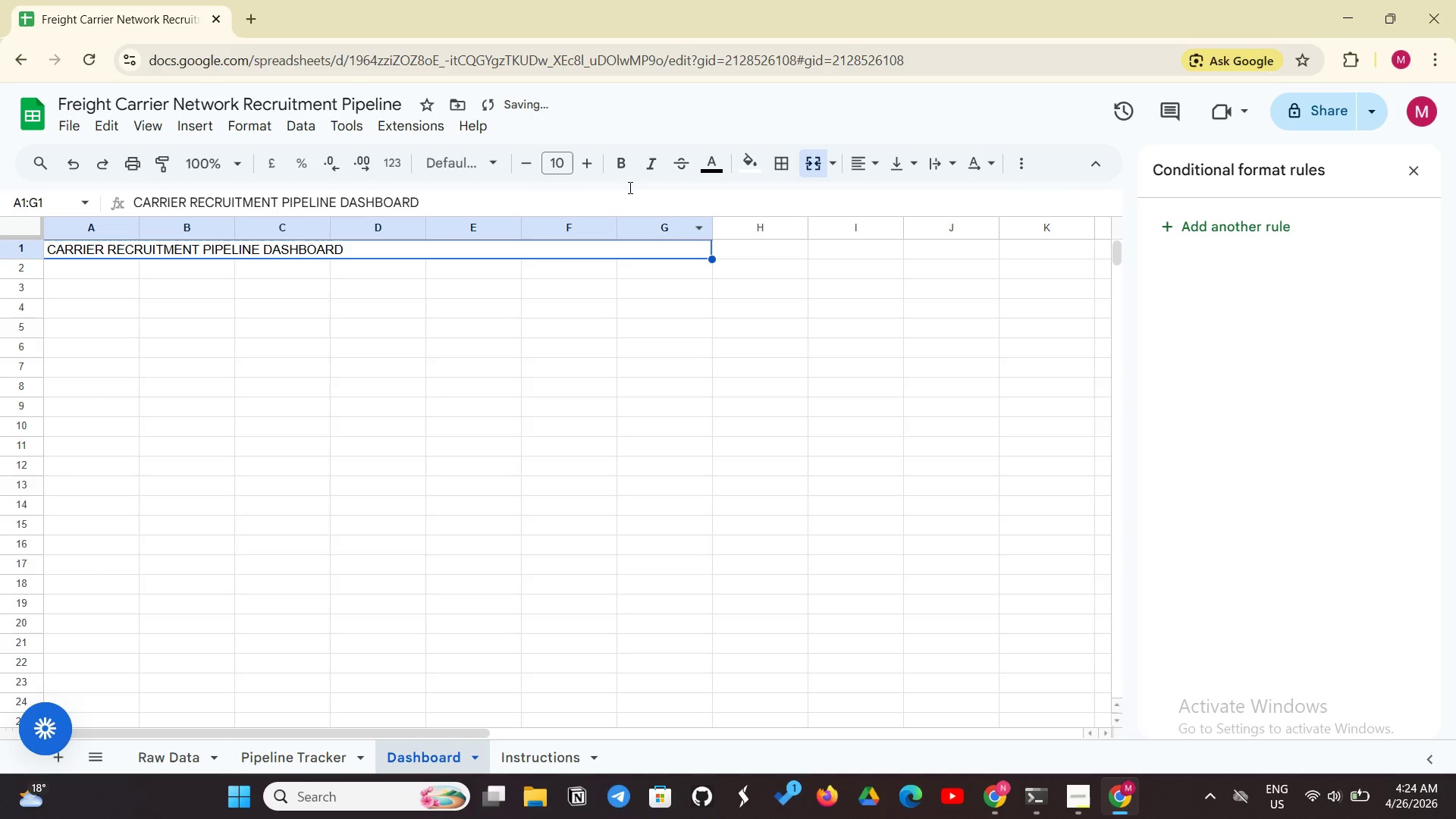 
left_click([620, 158])
 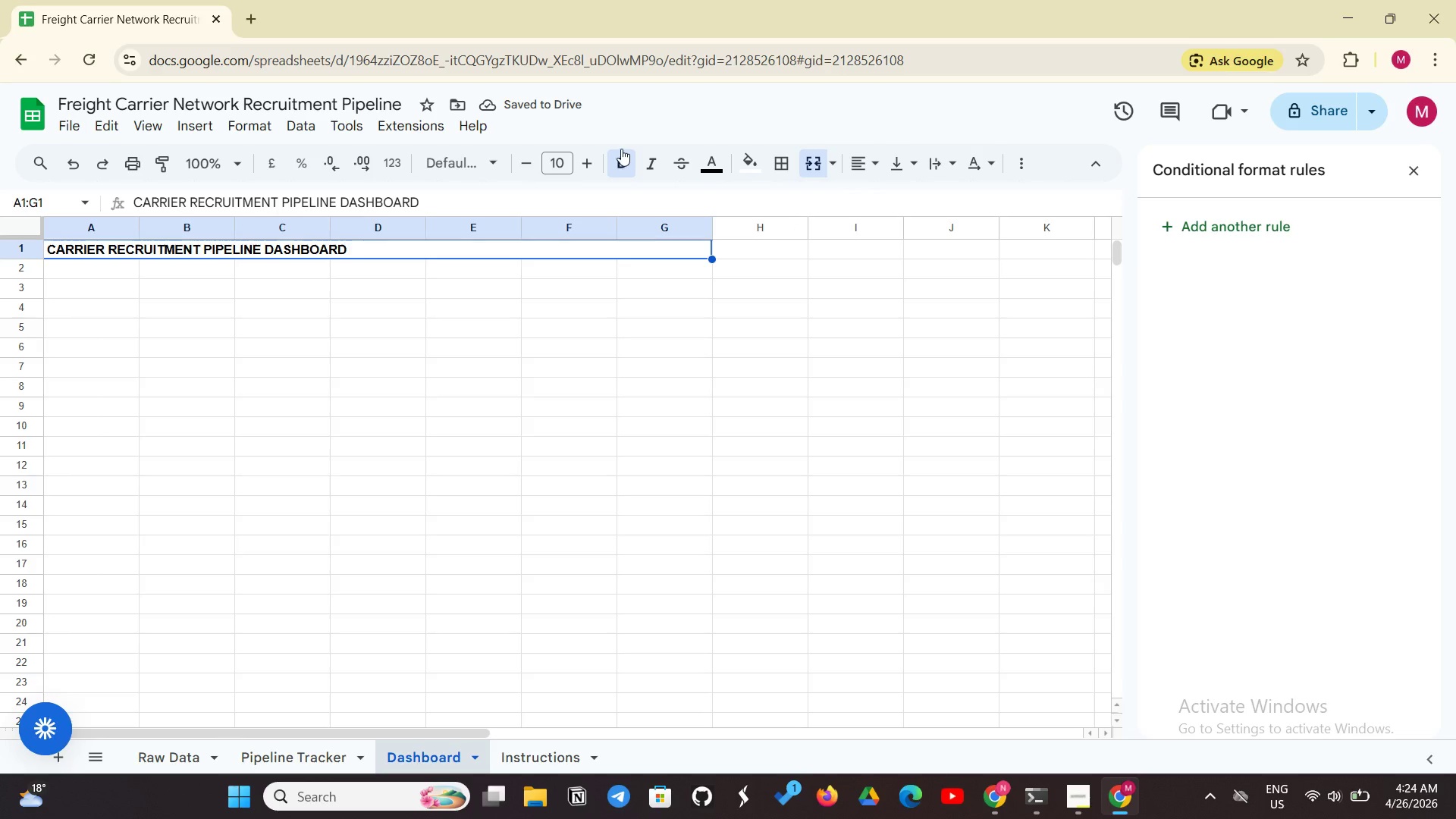 
wait(5.84)
 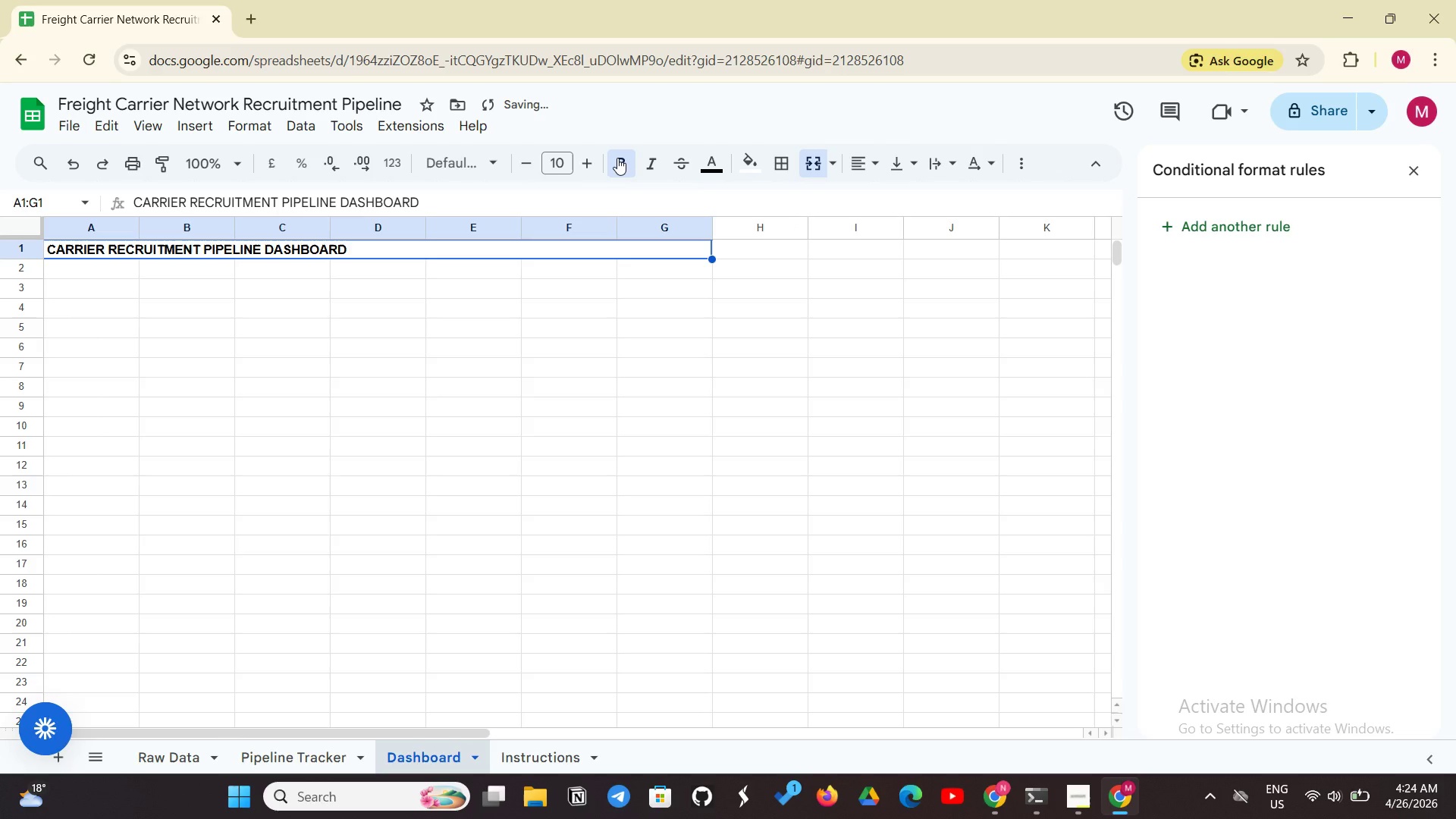 
double_click([589, 162])
 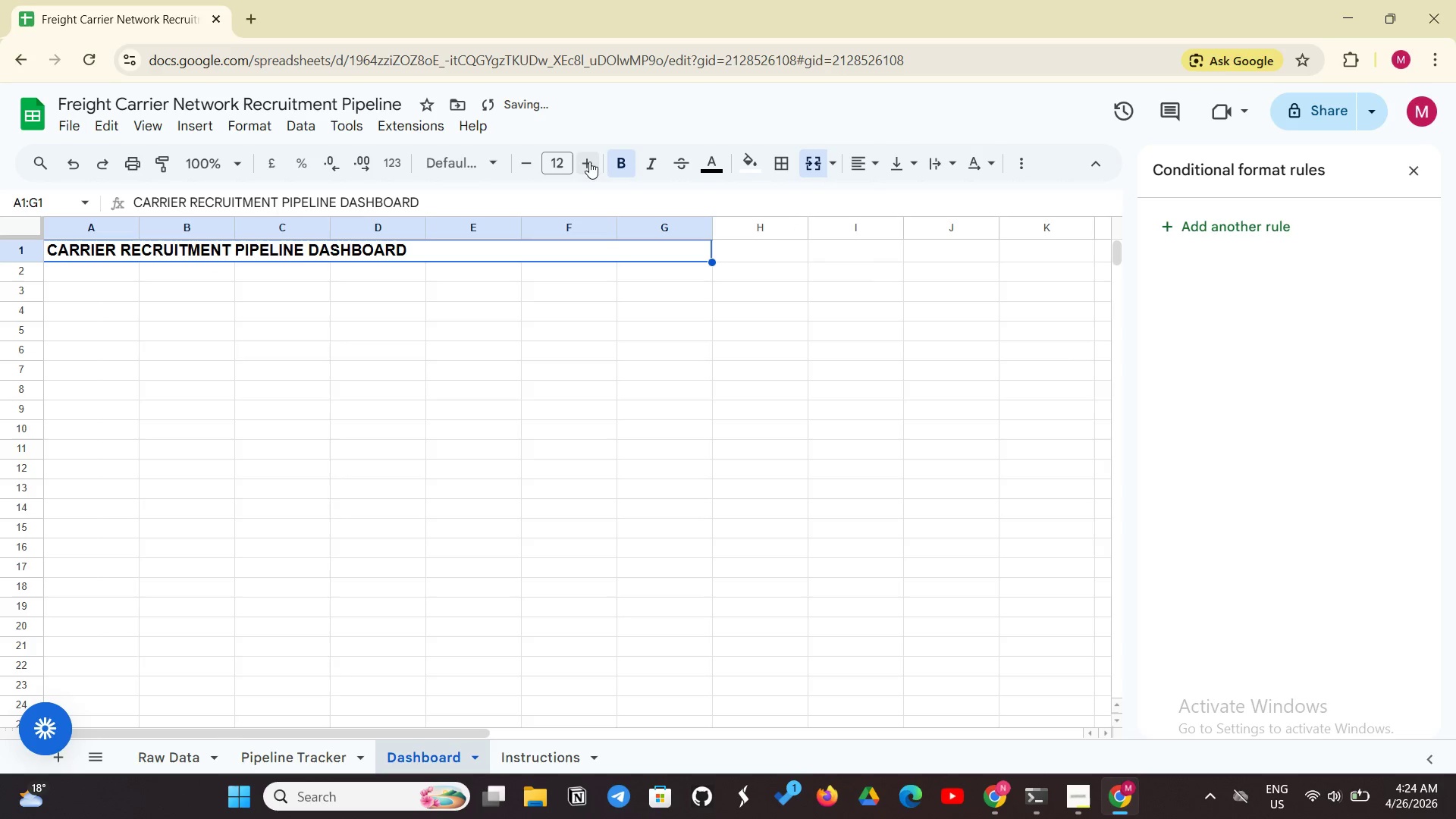 
triple_click([589, 162])
 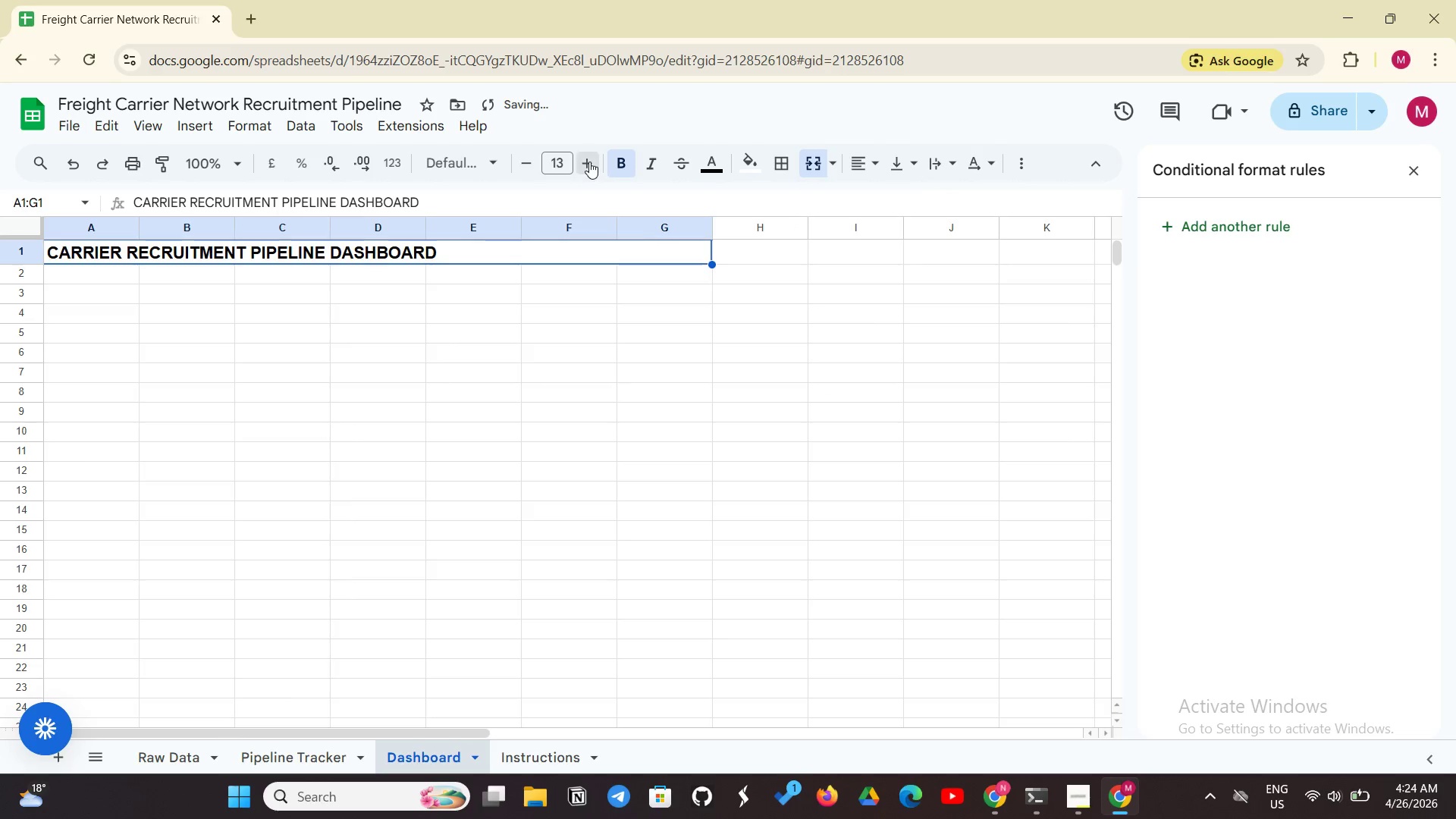 
left_click([589, 162])
 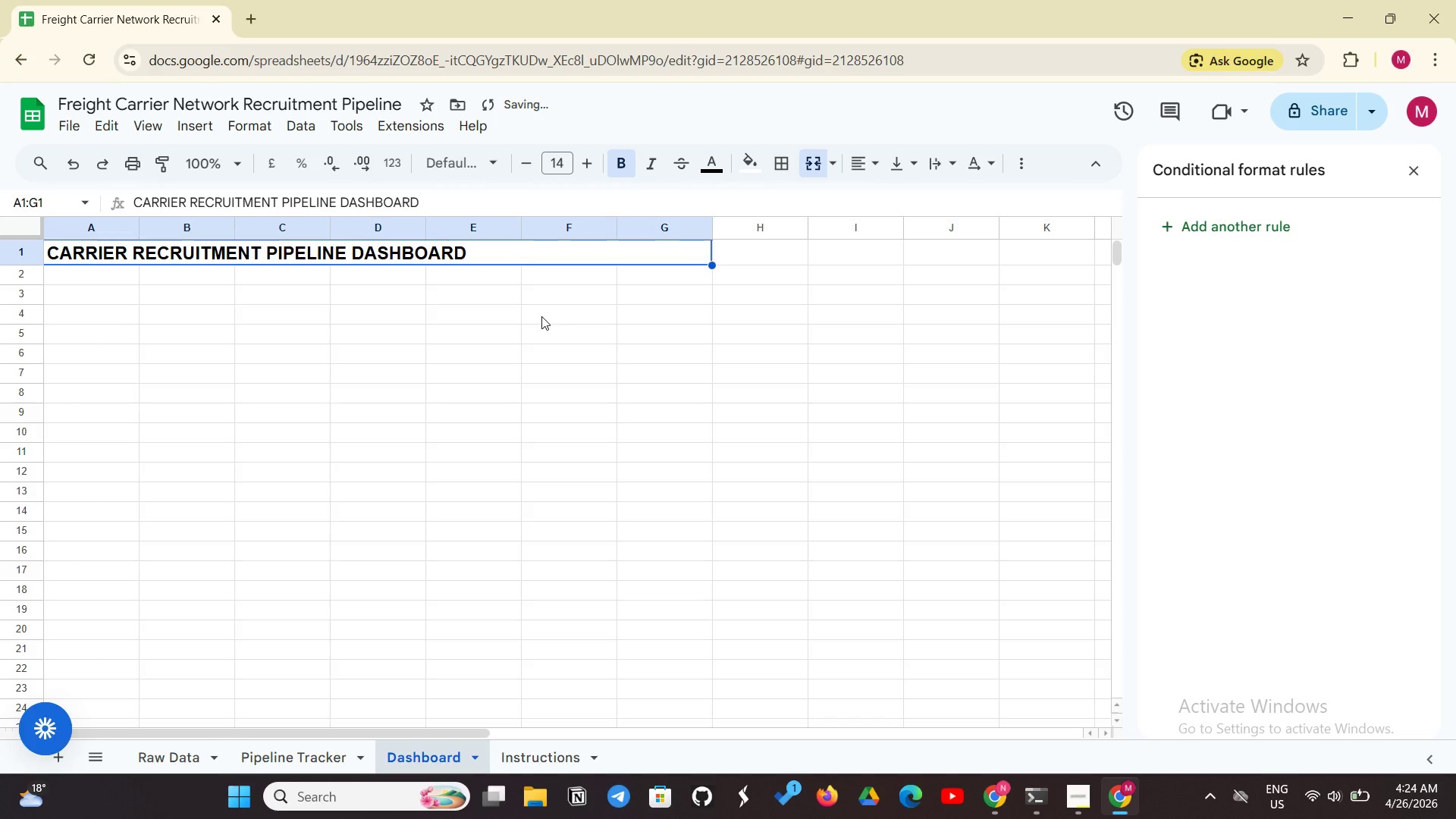 
key(Control+Shift+E)
 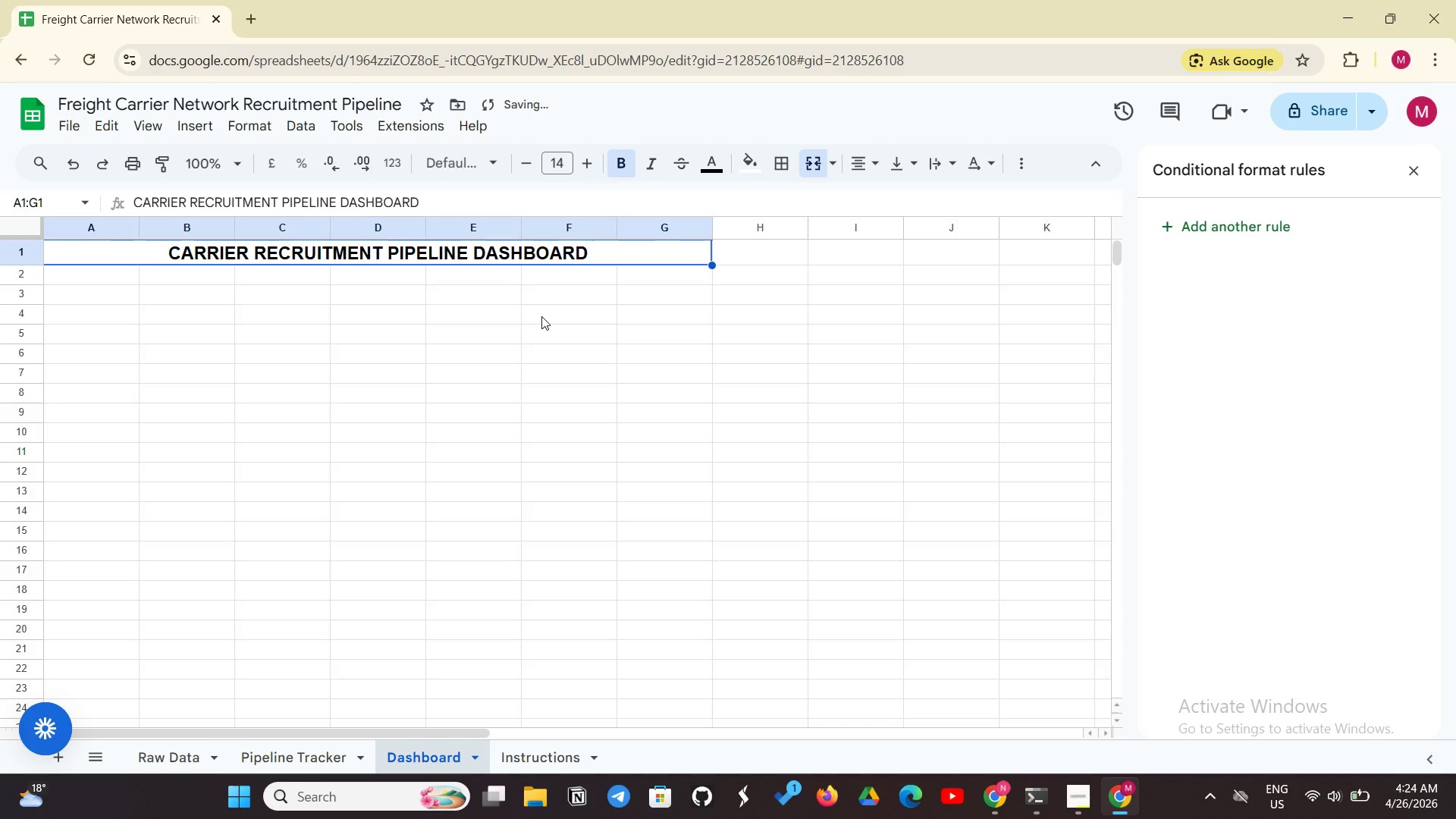 
key(CapsLock)
 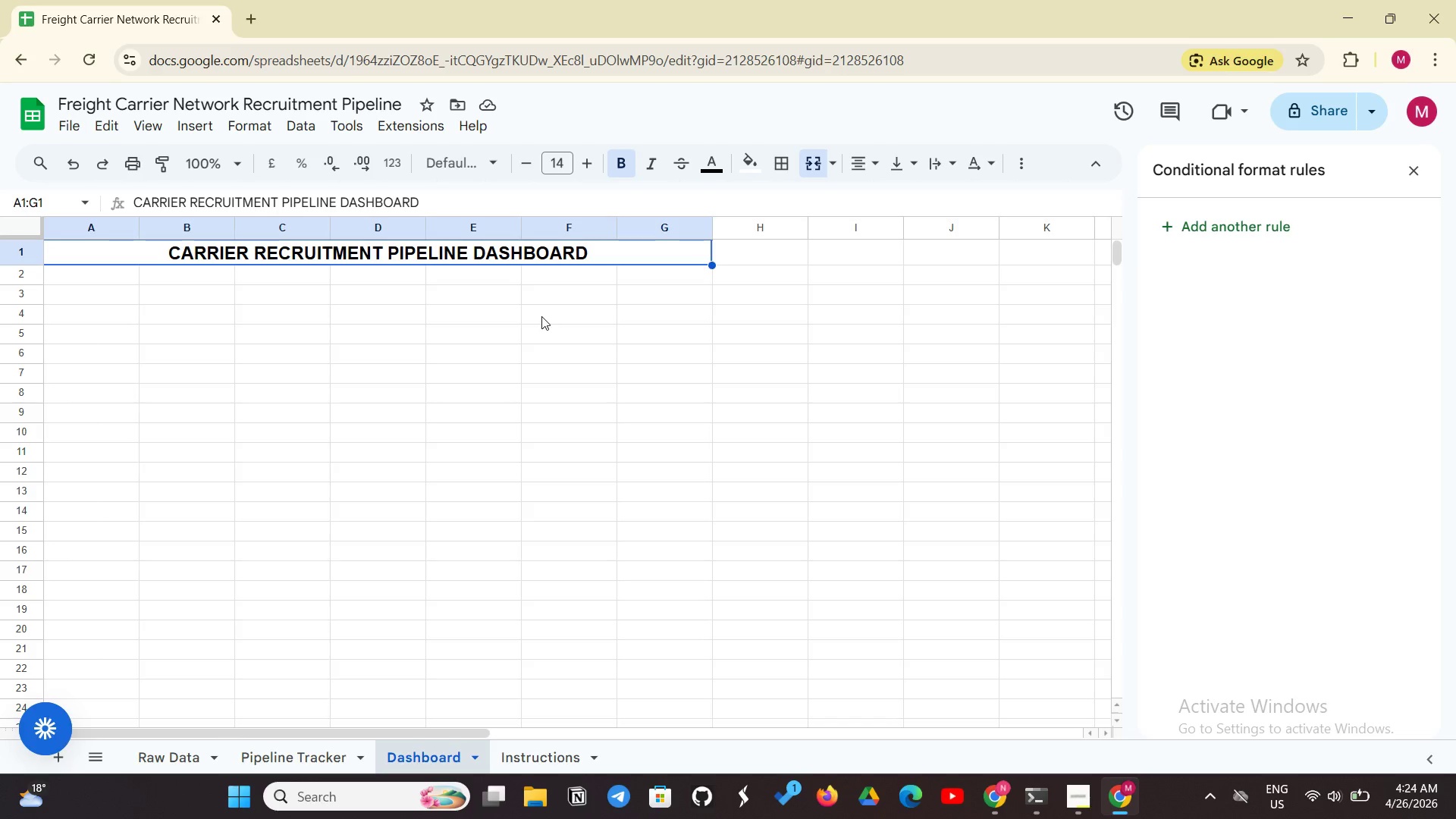 
wait(7.05)
 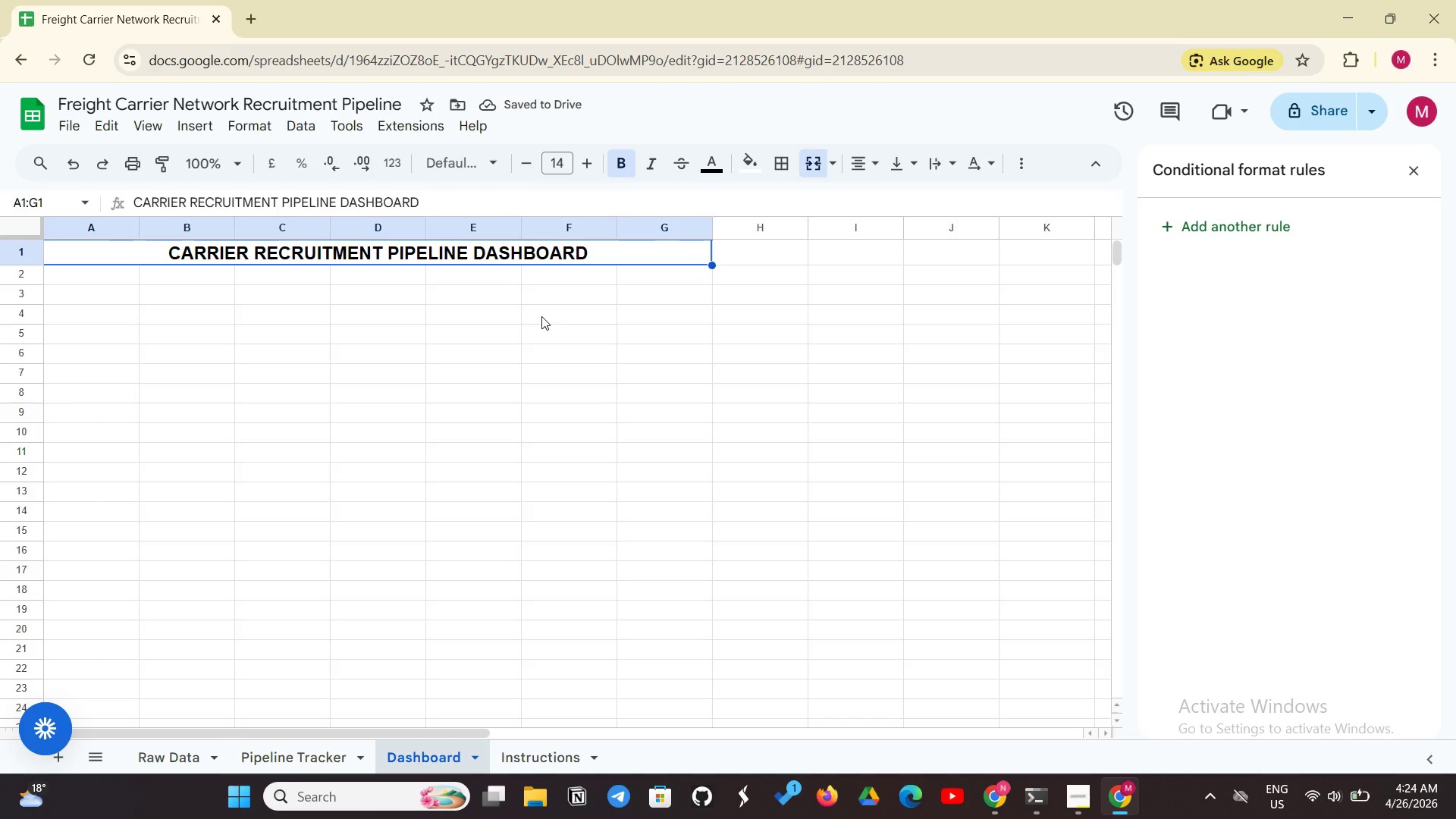 
left_click([742, 161])
 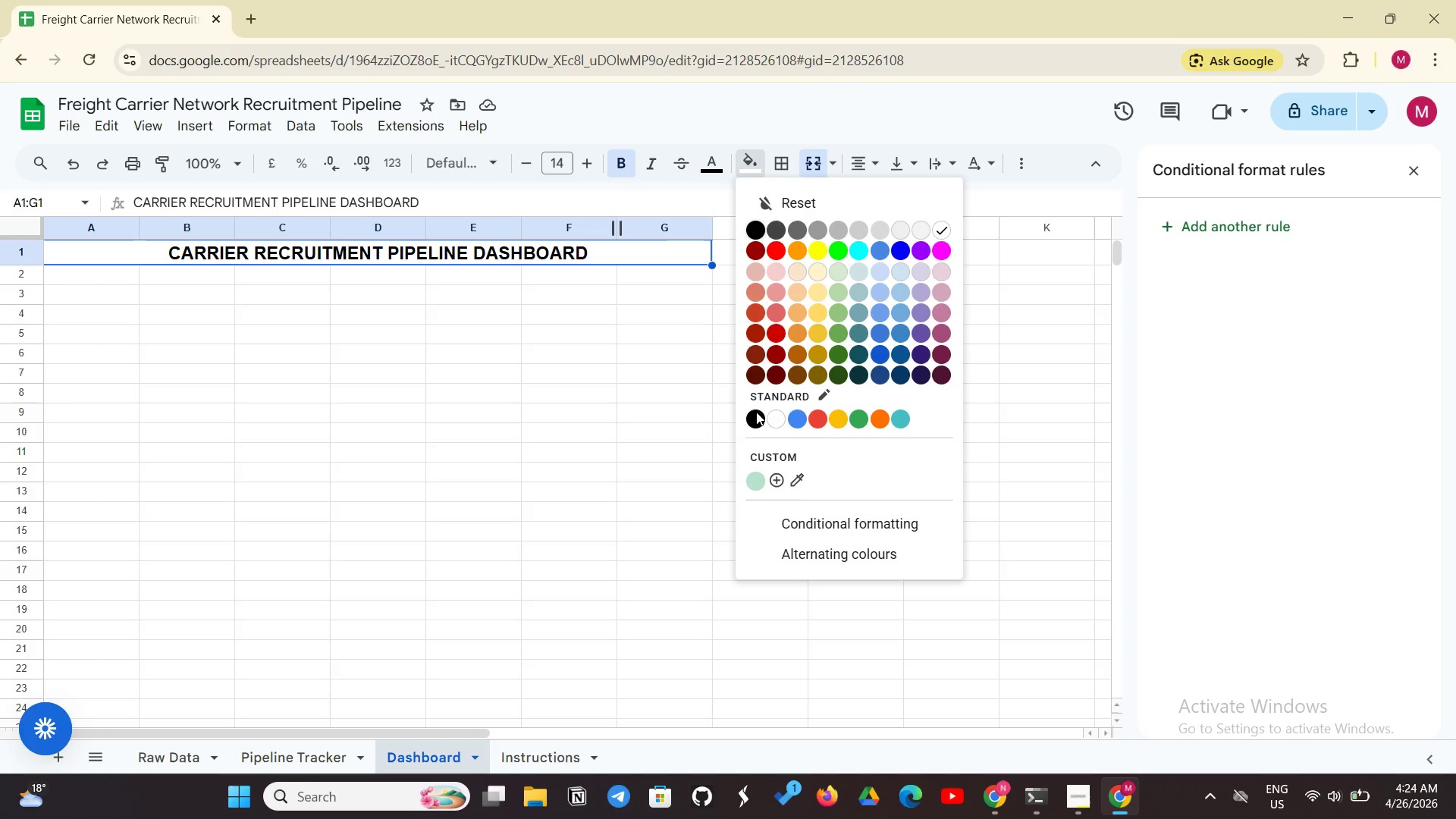 
left_click([755, 415])
 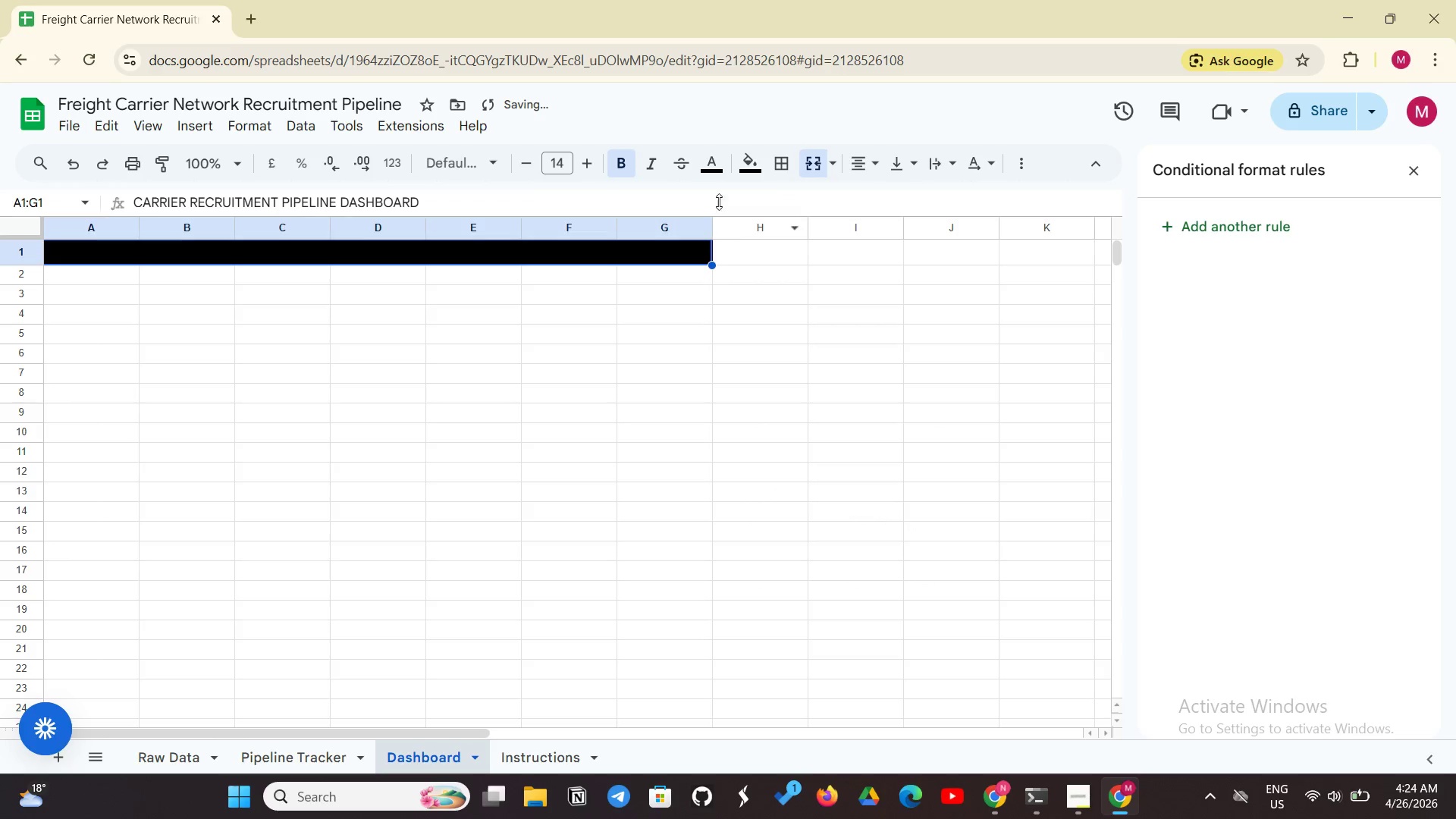 
left_click([711, 165])
 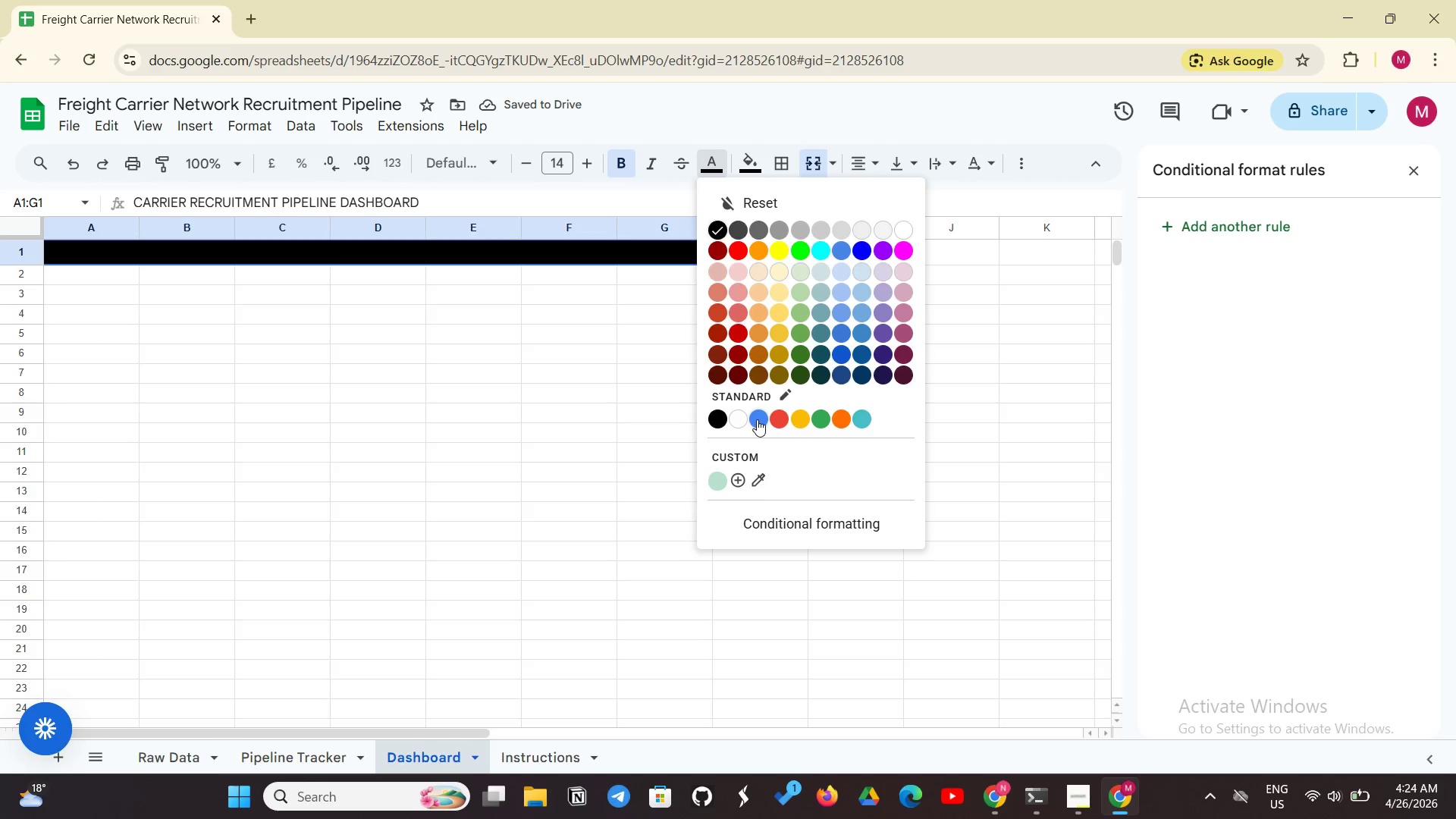 
left_click([740, 419])
 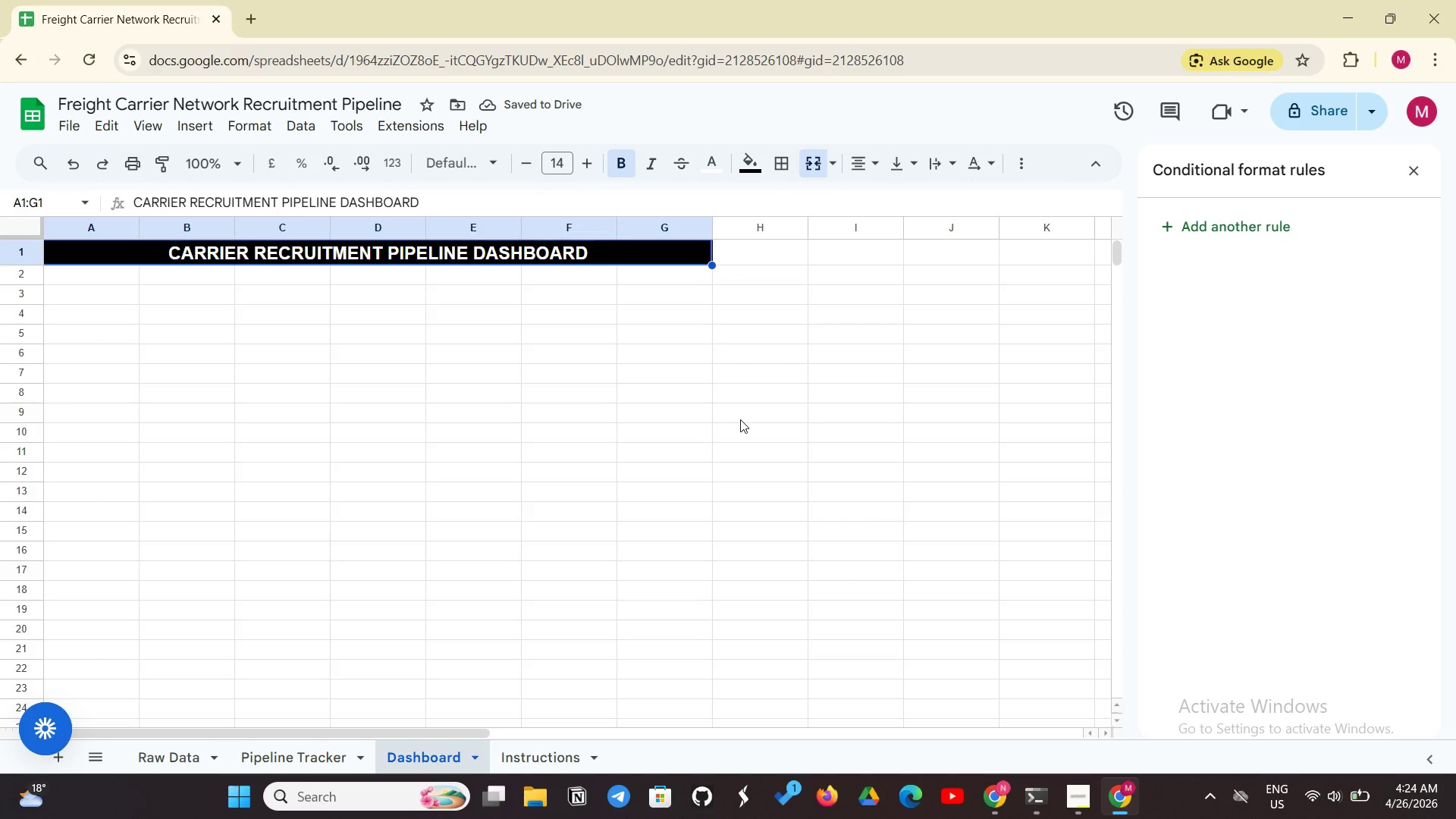 
wait(9.34)
 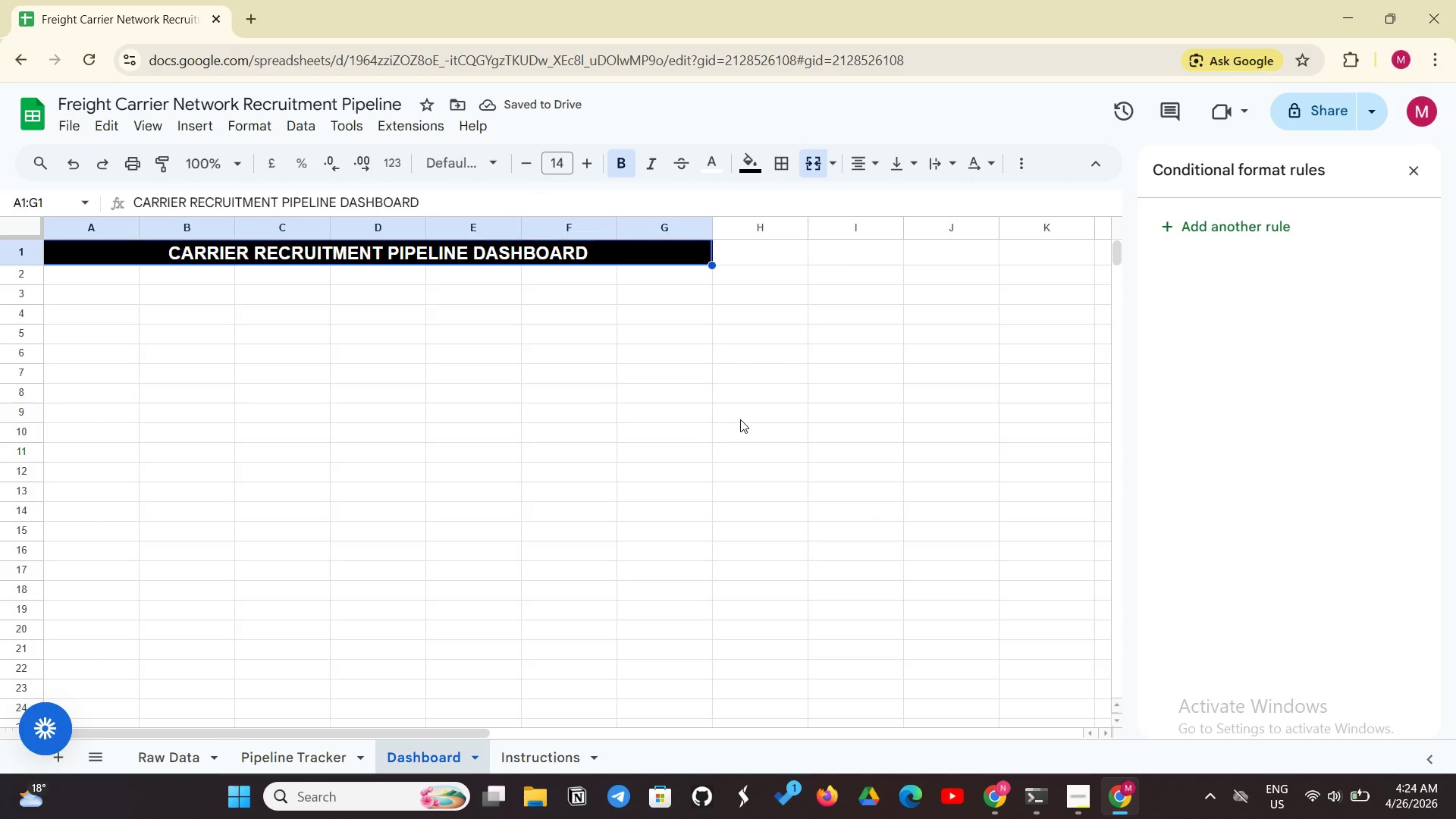 
left_click([536, 392])
 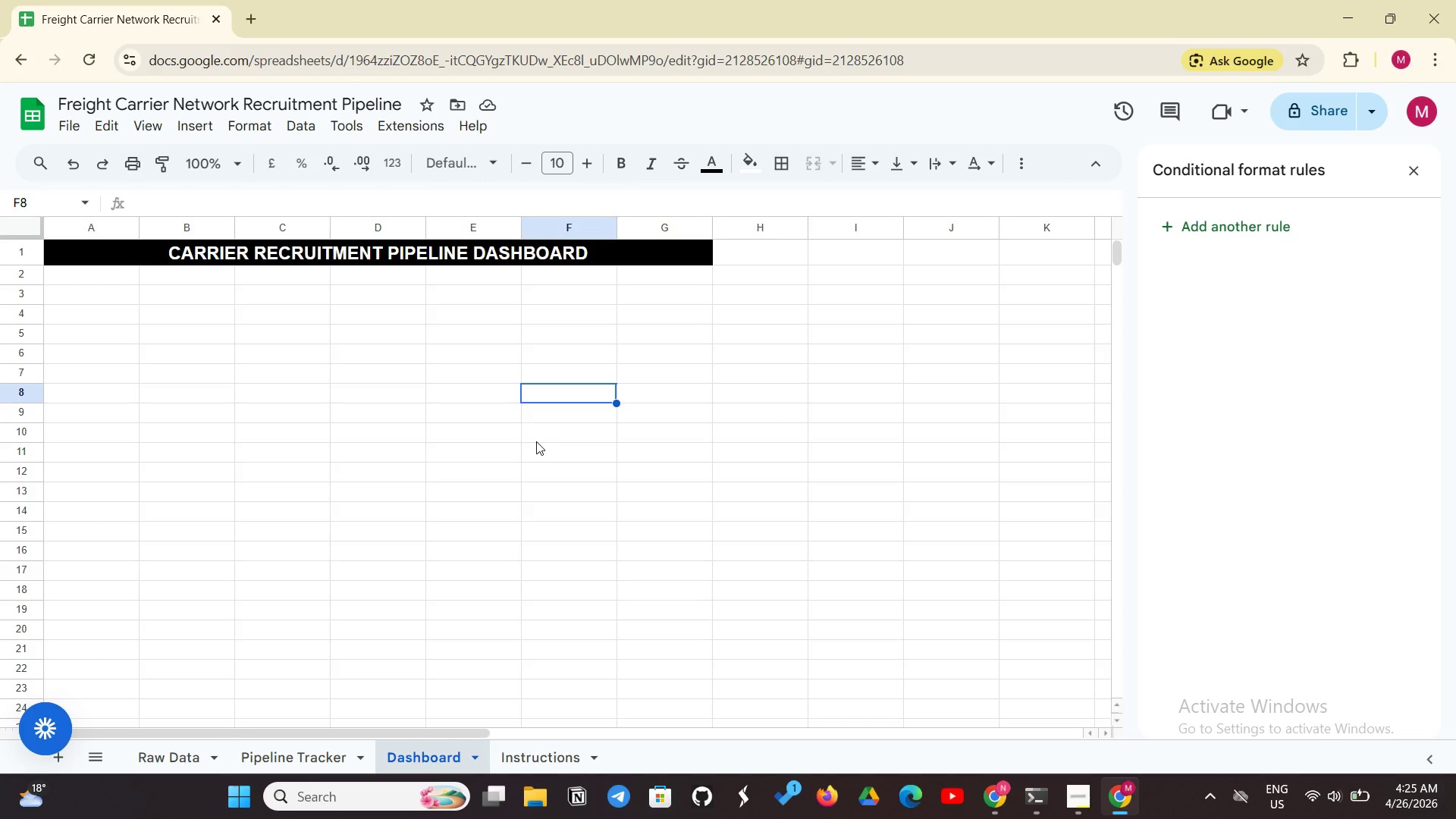 
wait(15.61)
 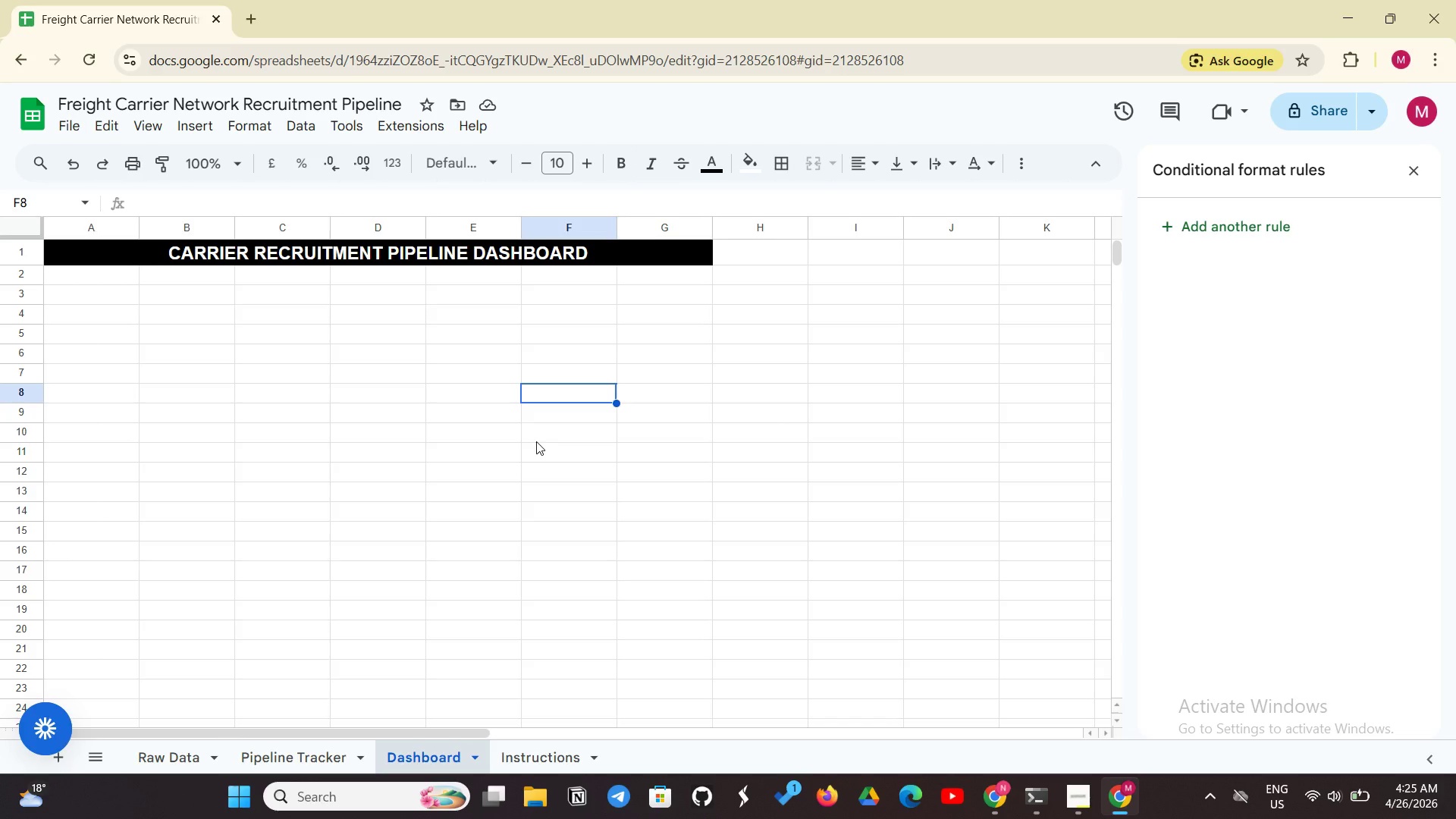 
left_click([116, 298])
 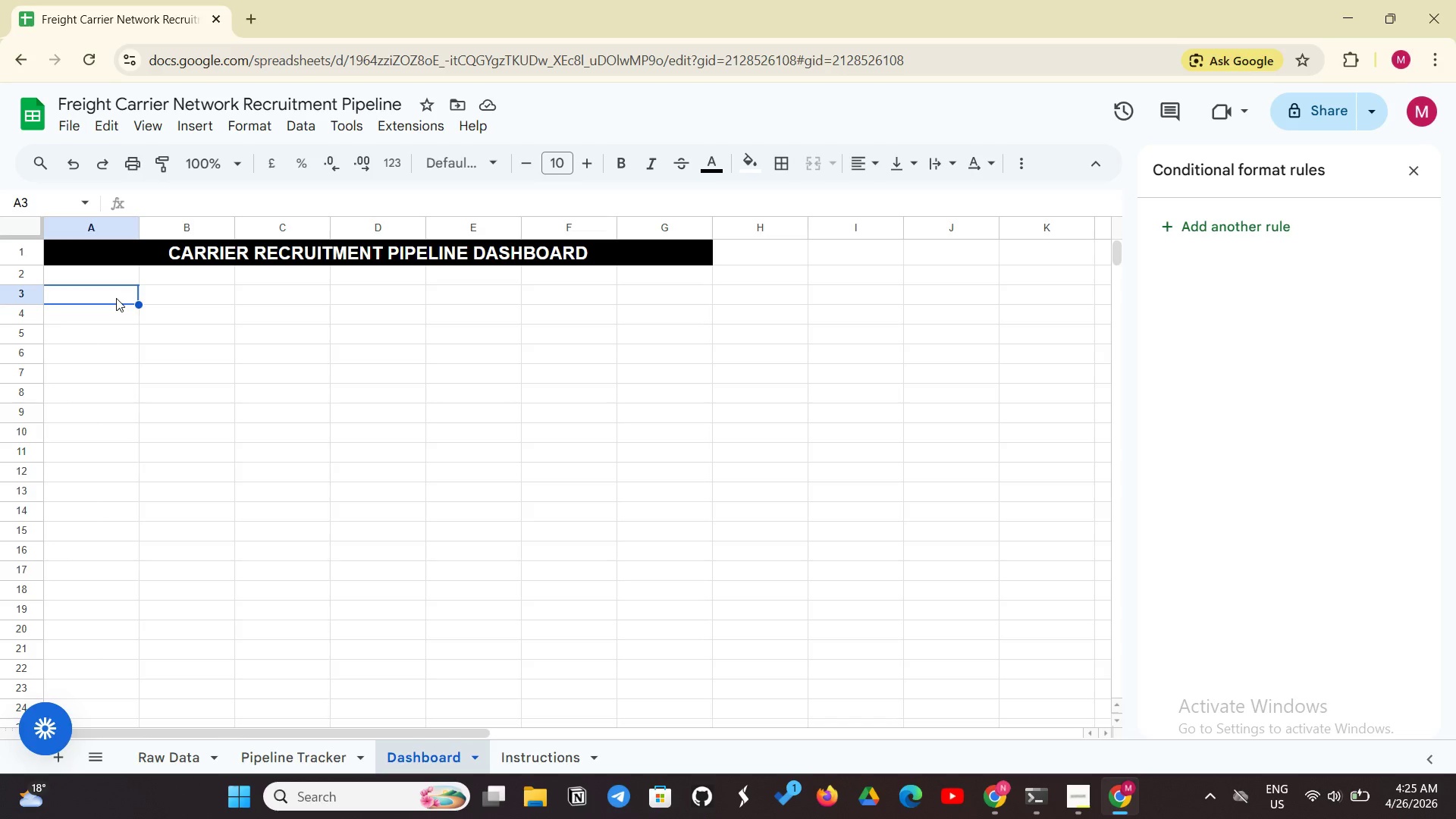 
type(Pipeline)
 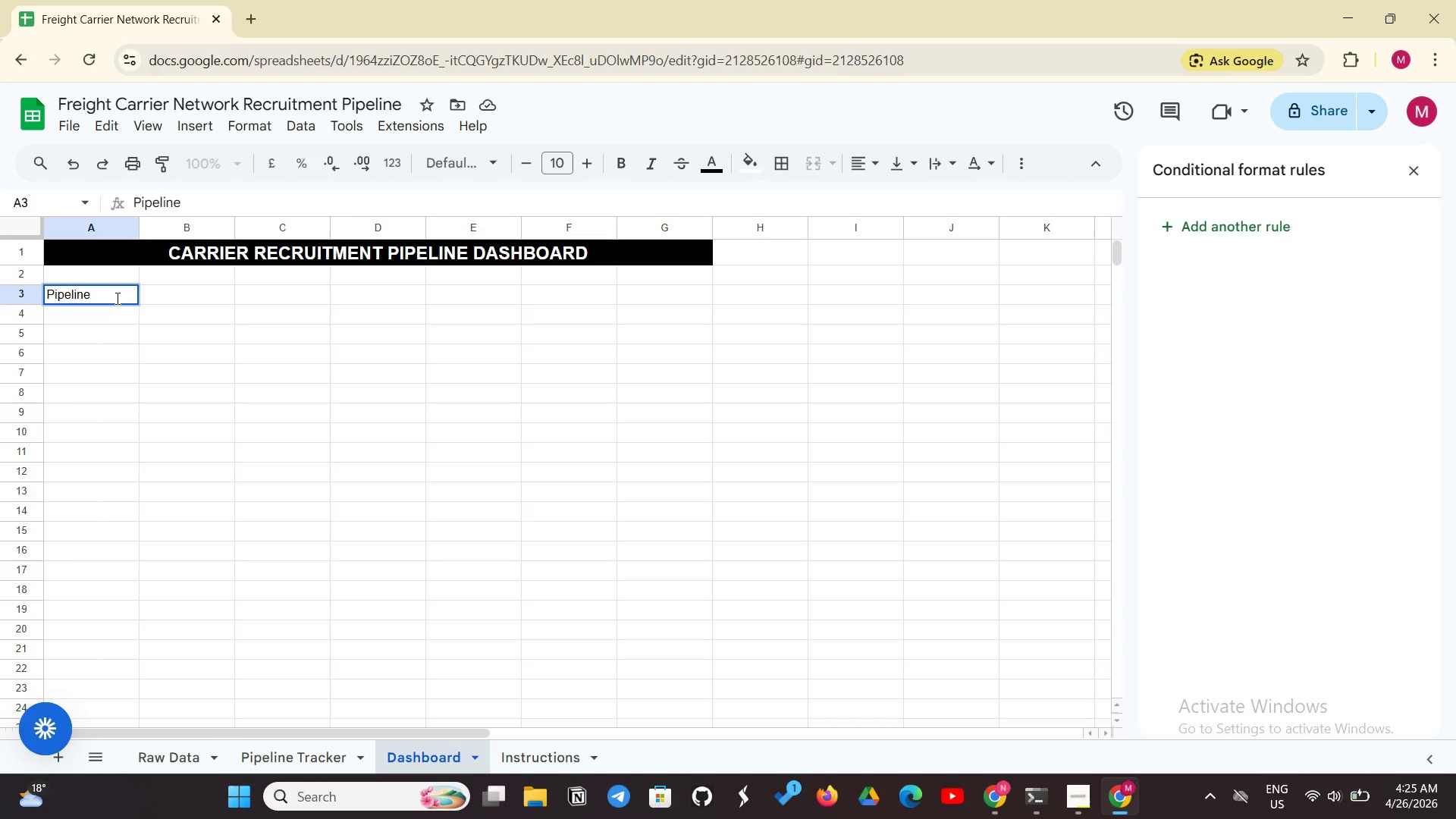 
scroll: coordinate [116, 298], scroll_direction: none, amount: 0.0
 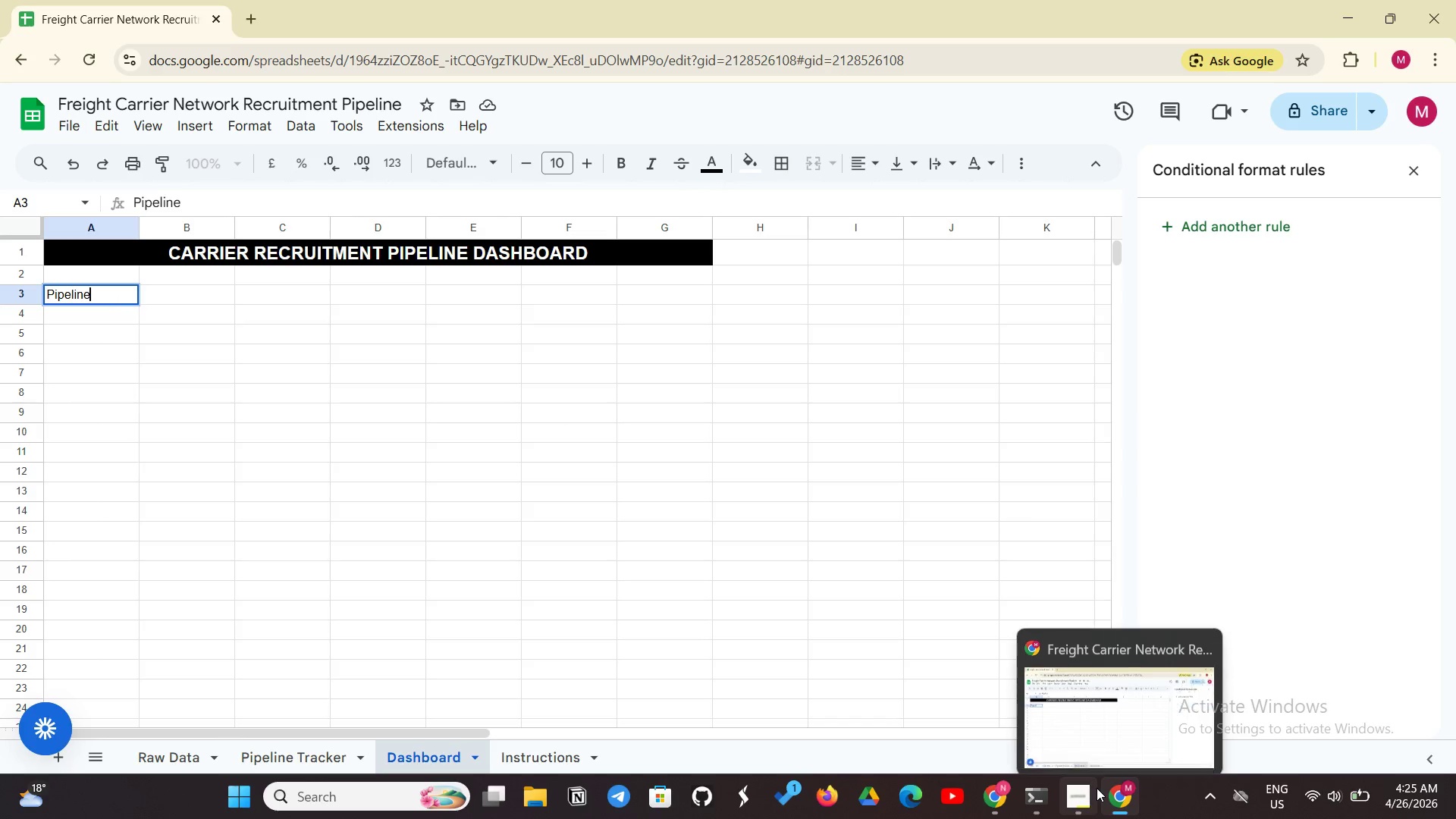 
left_click([1091, 794])